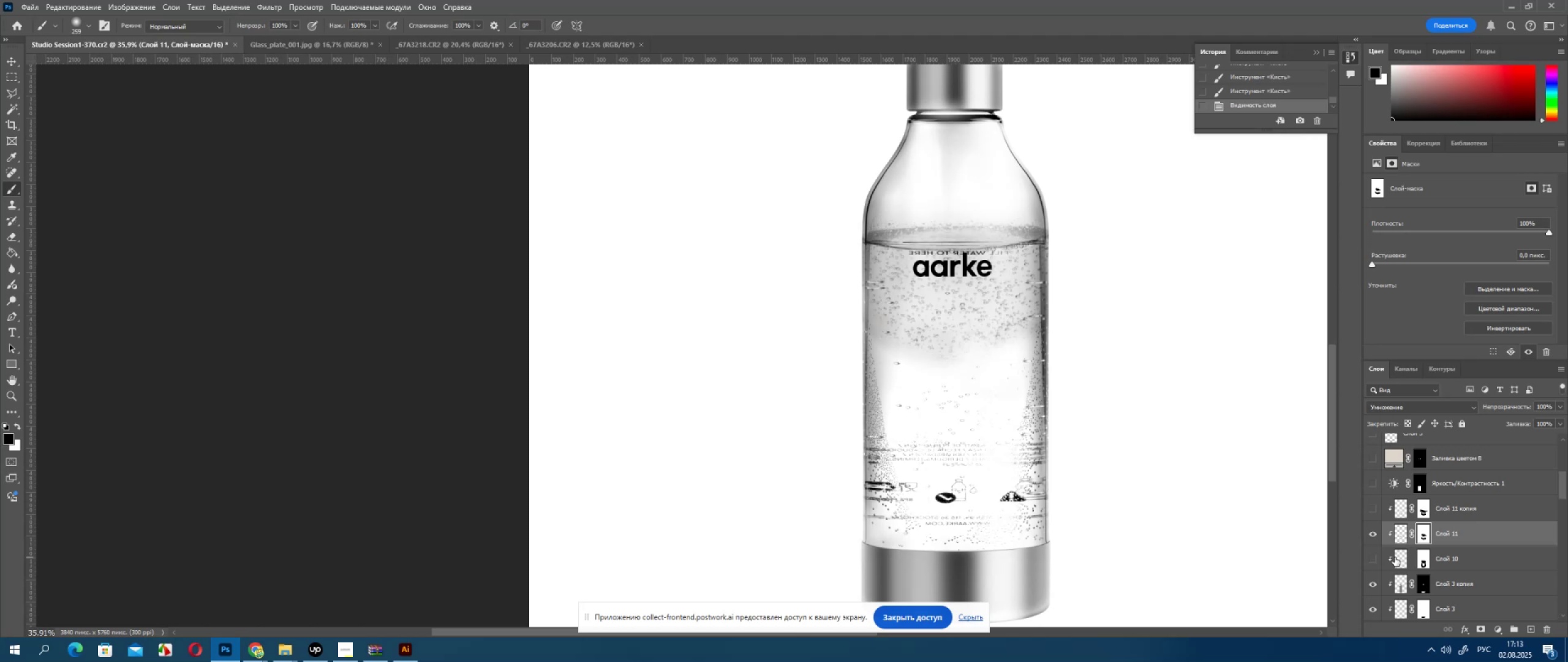 
wait(19.82)
 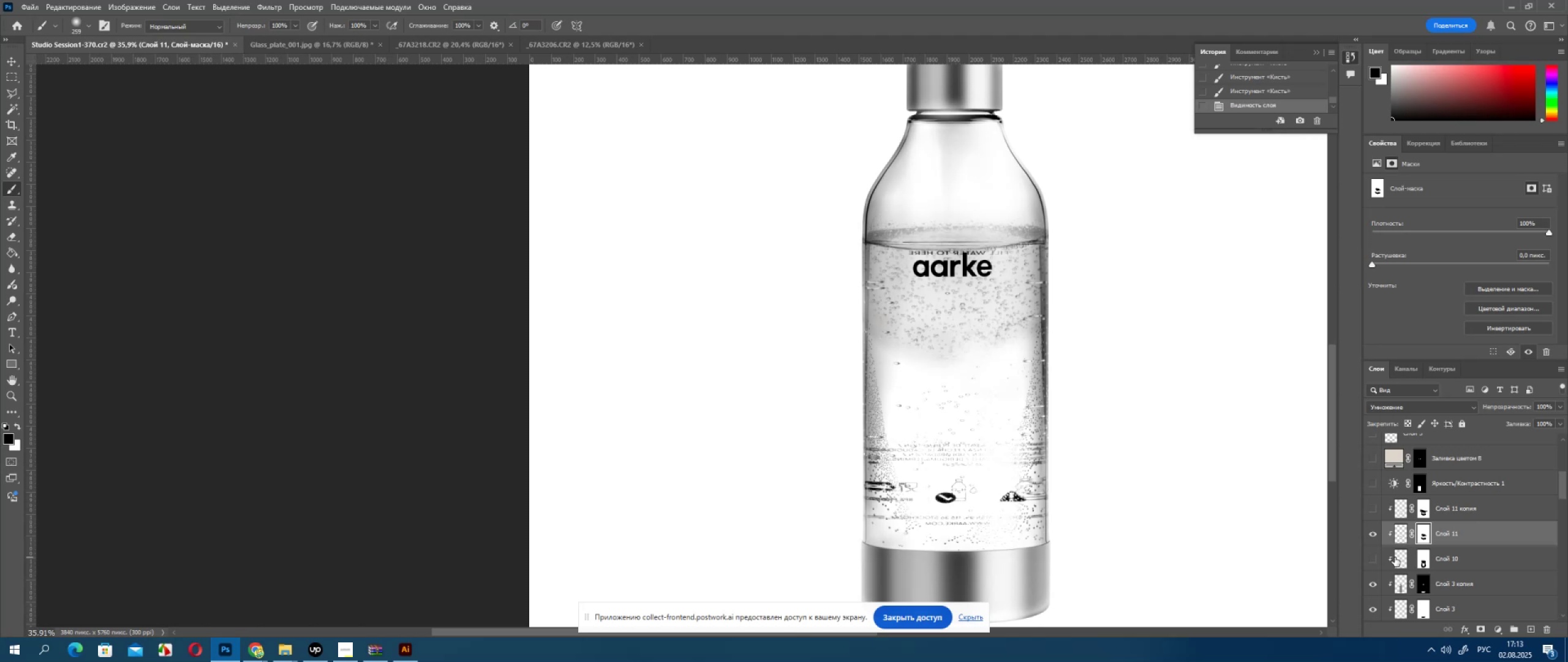 
left_click([1370, 530])
 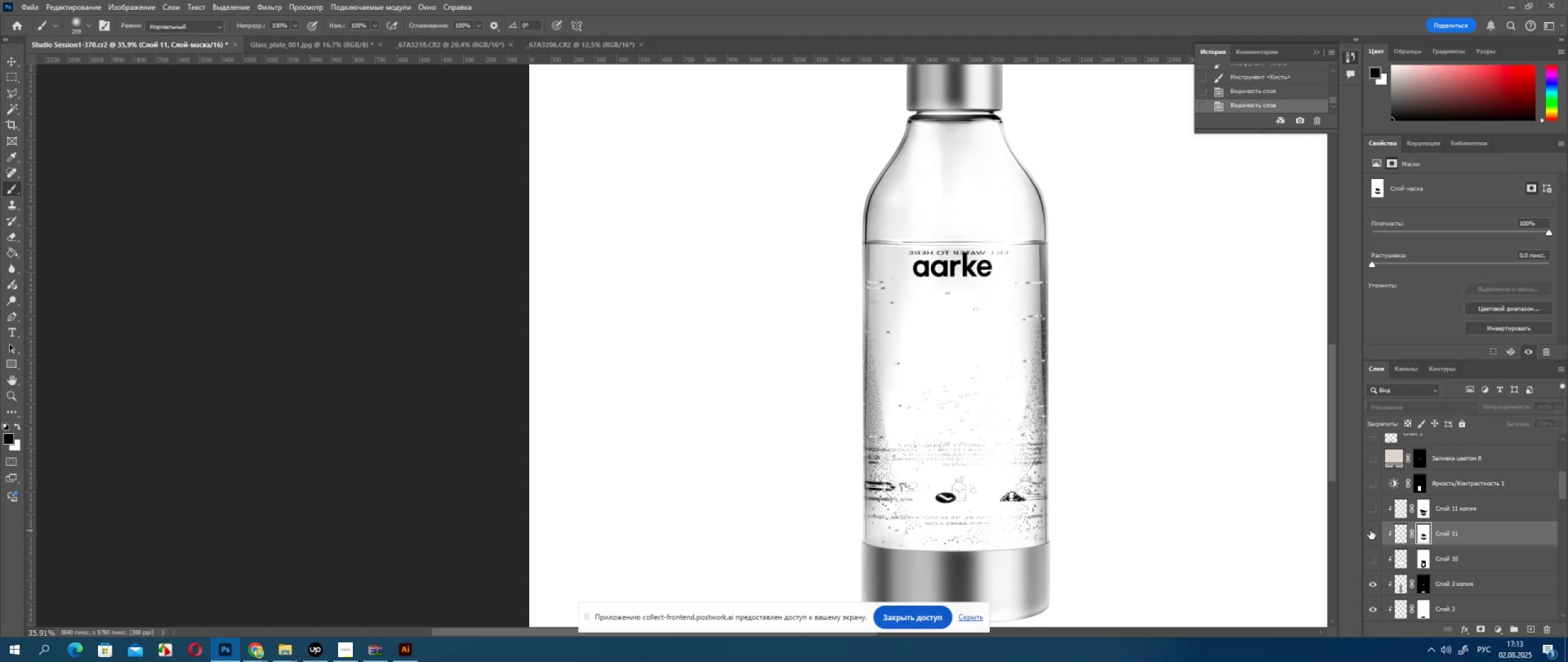 
left_click([1370, 530])
 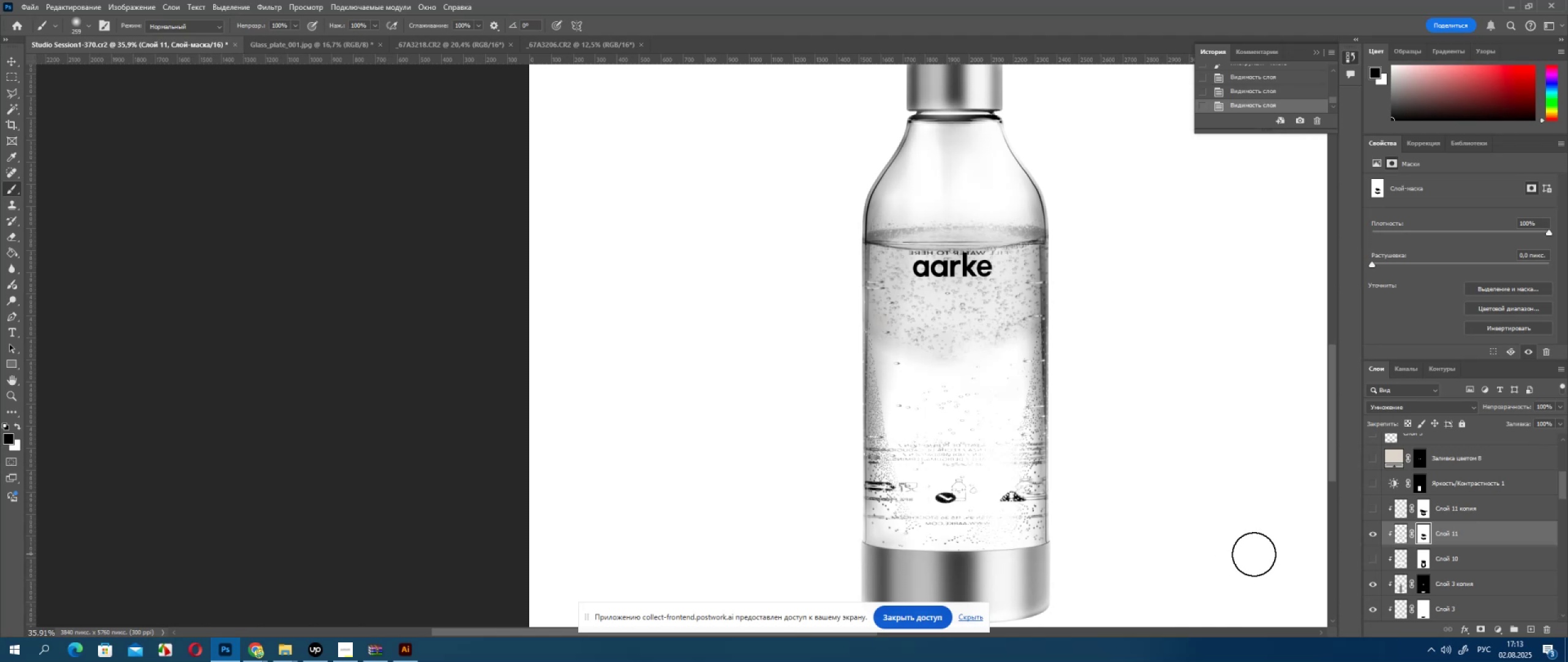 
wait(6.32)
 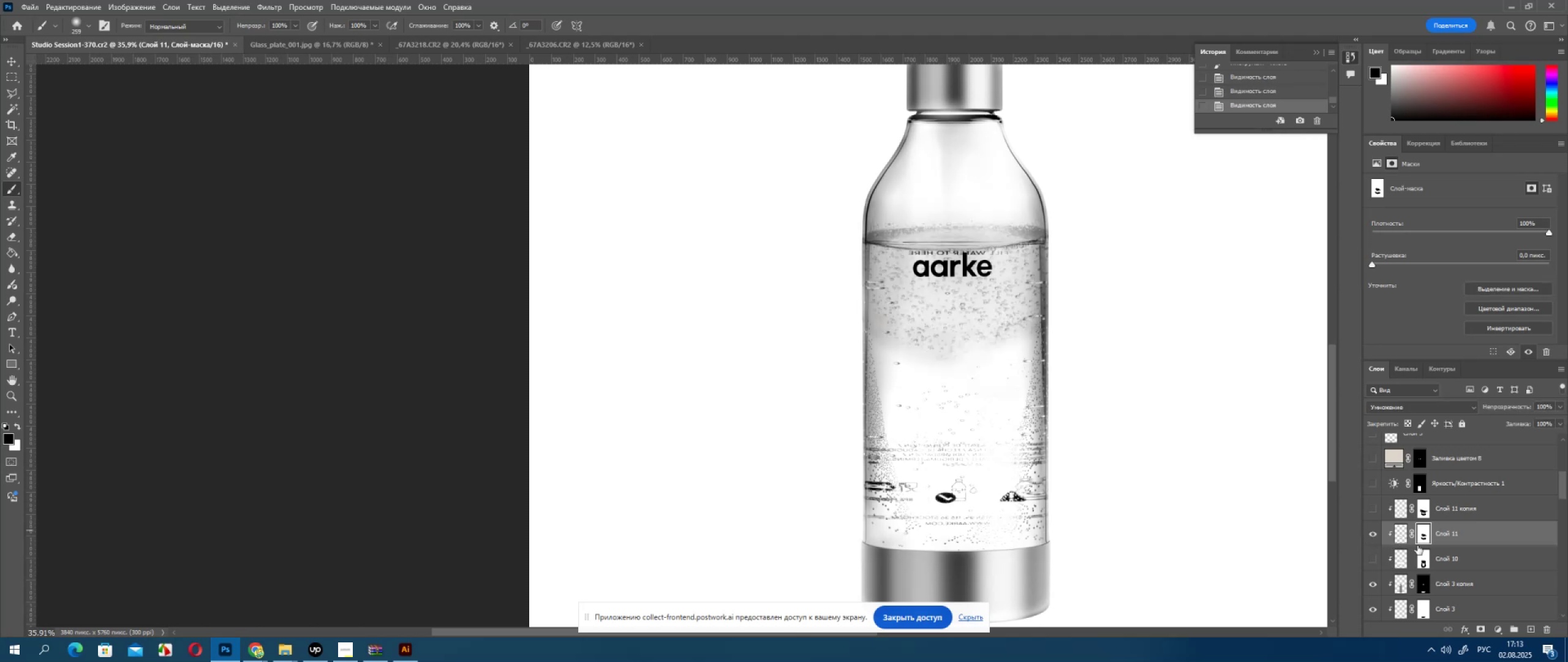 
left_click([13, 66])
 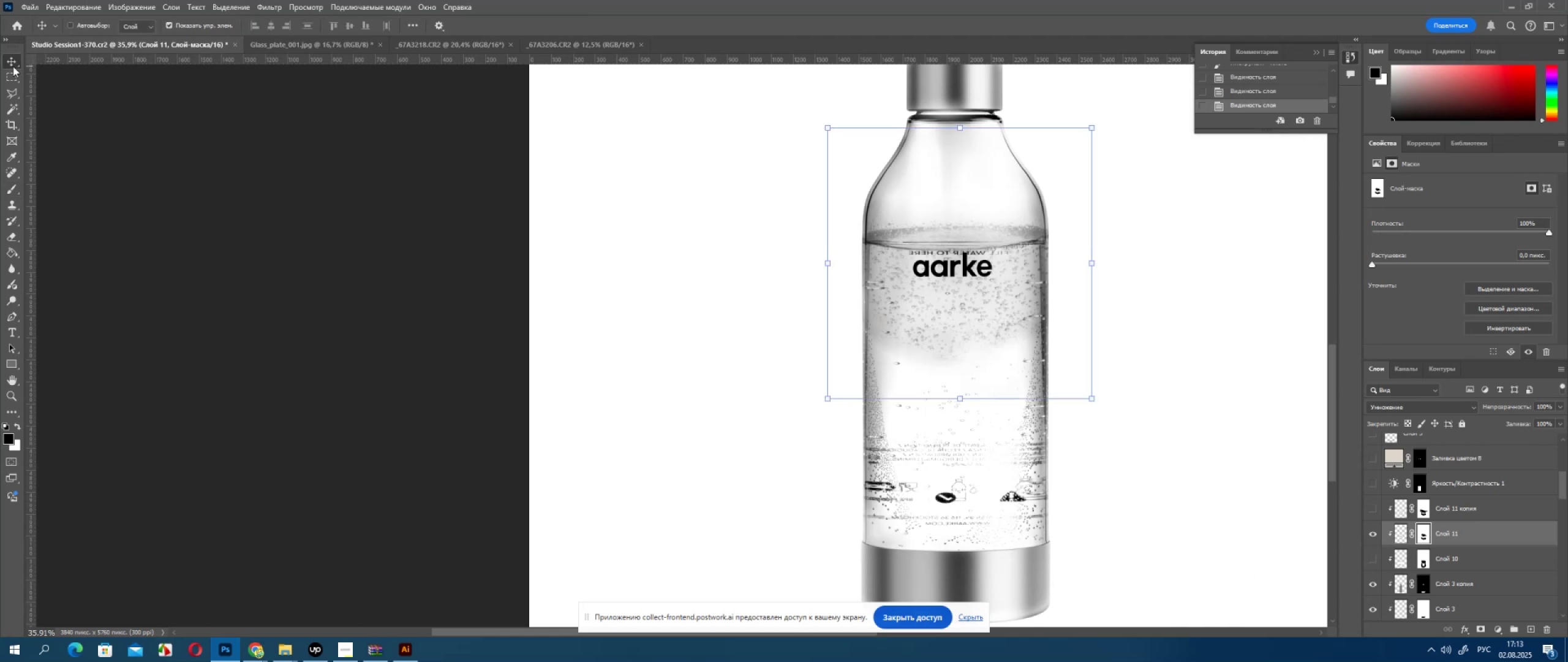 
hold_key(key=AltLeft, duration=0.82)
 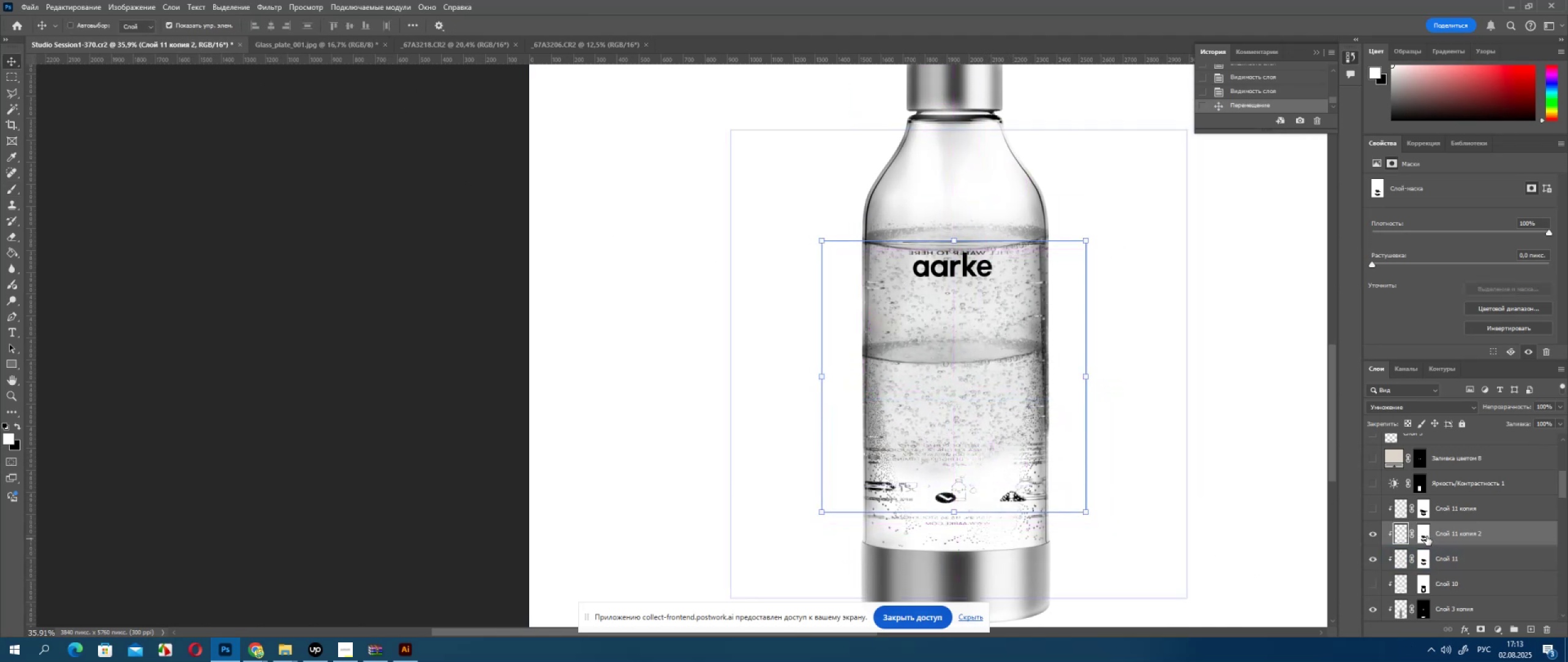 
wait(6.77)
 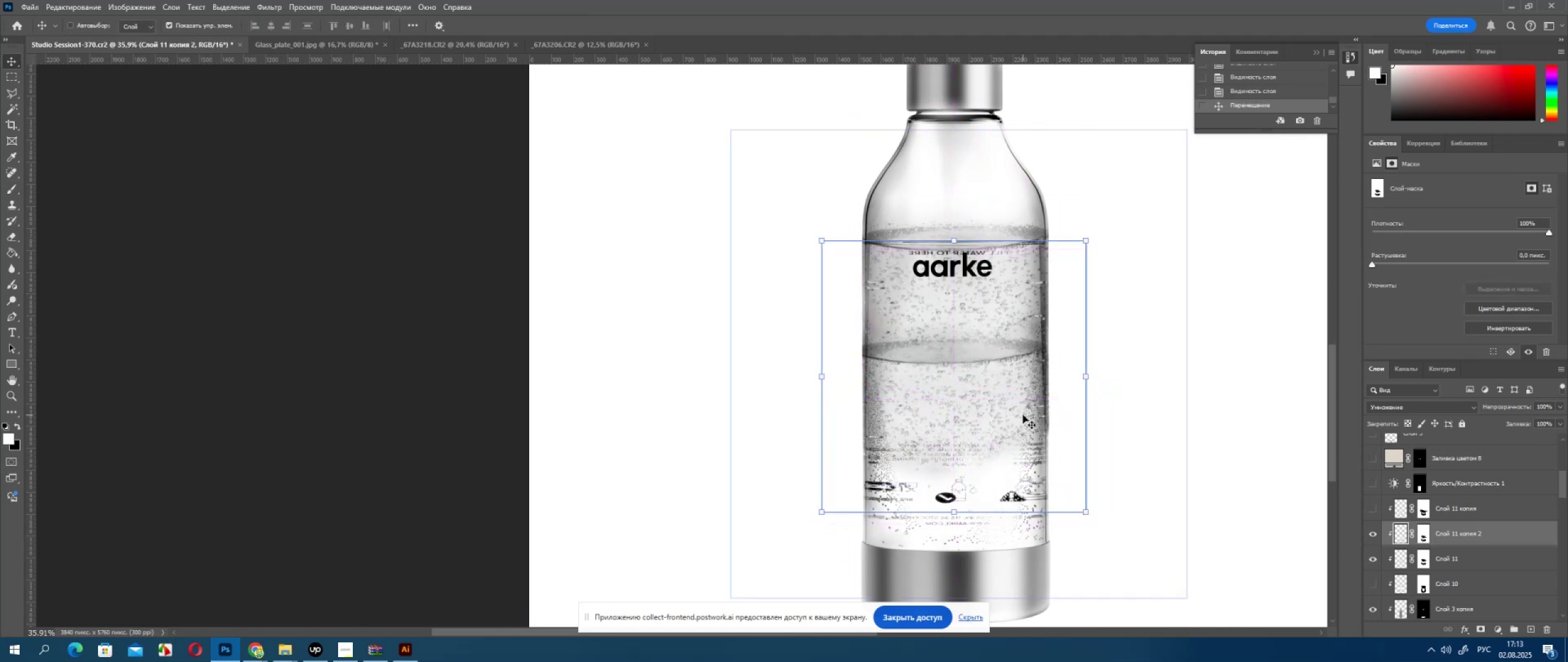 
left_click([12, 194])
 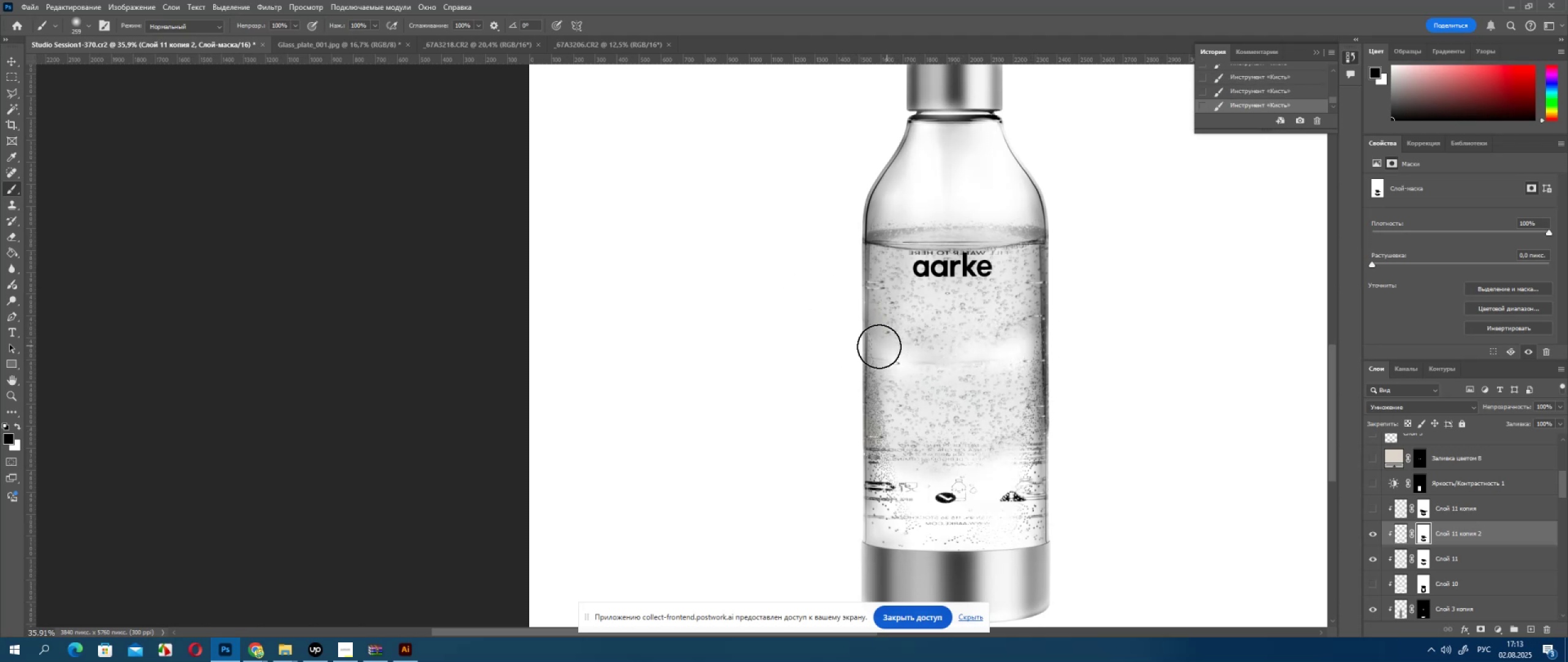 
wait(5.91)
 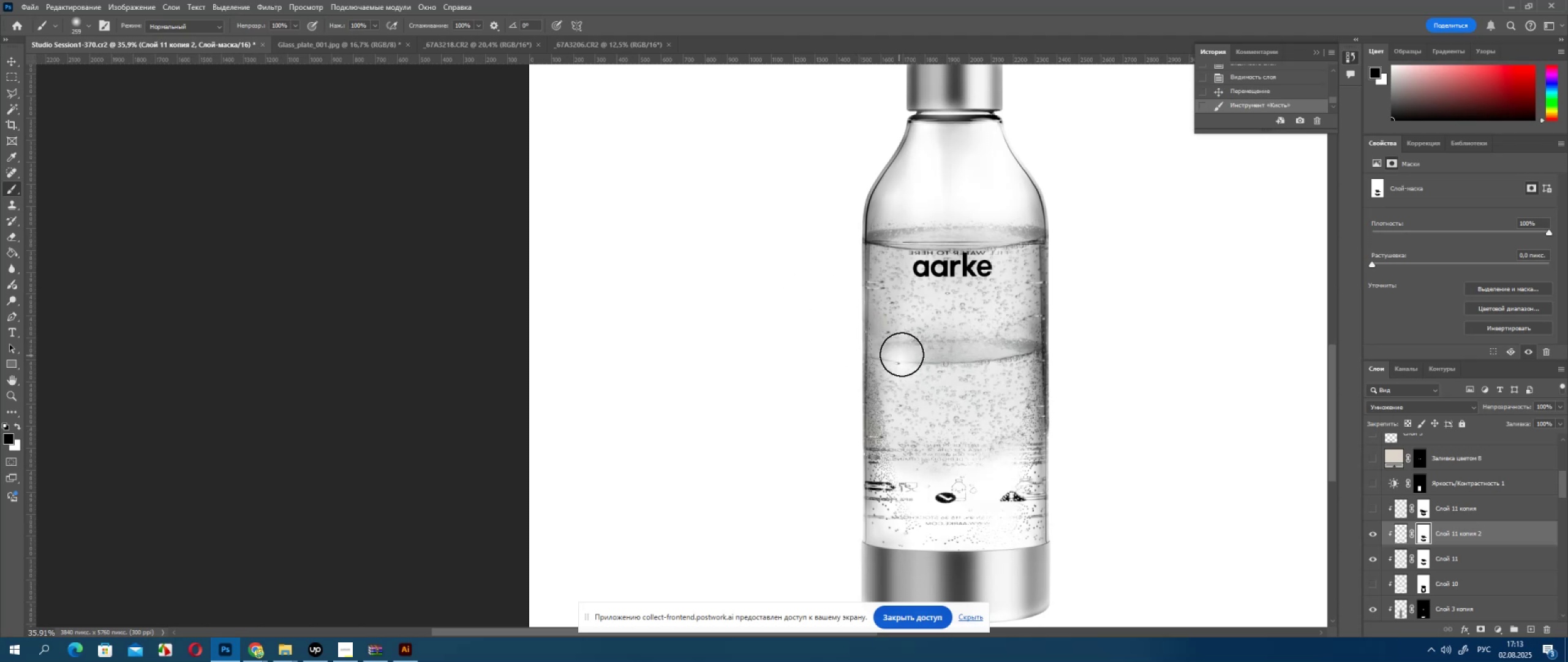 
triple_click([1031, 349])
 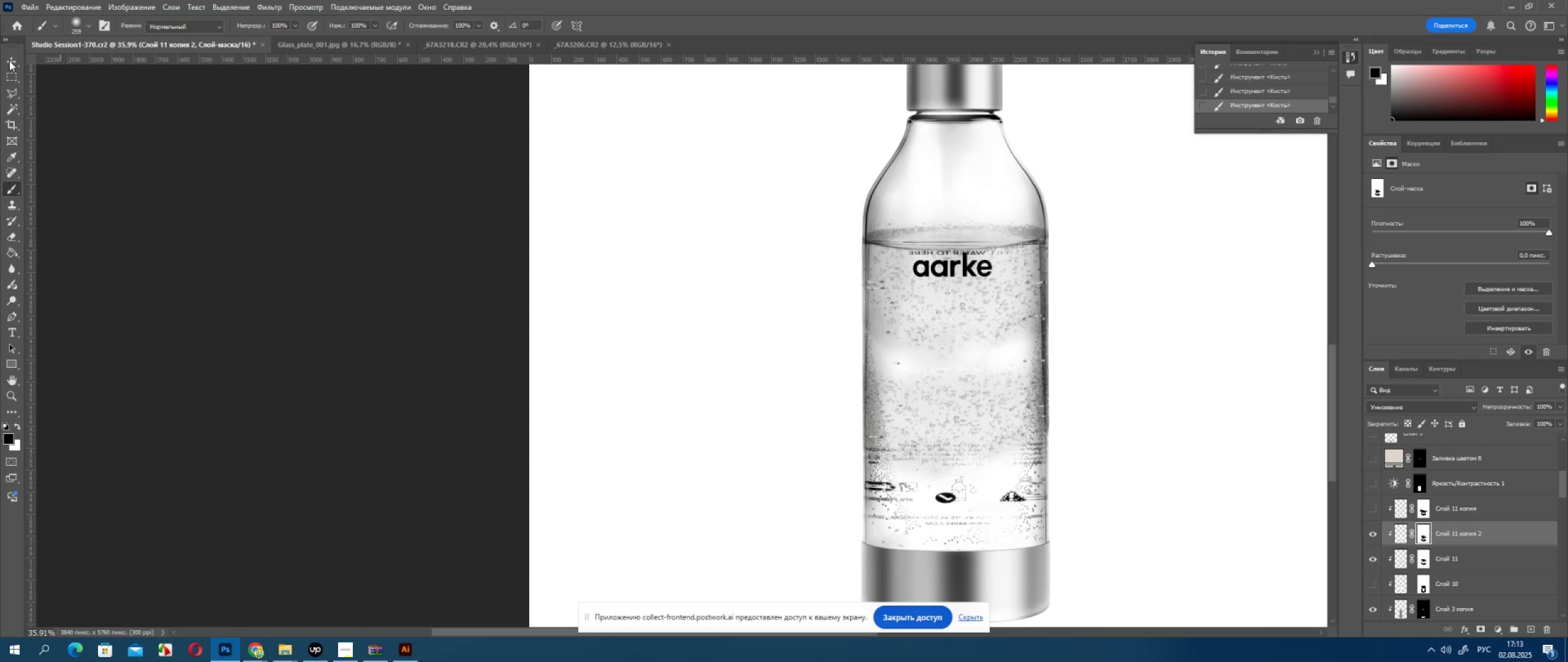 
left_click([13, 60])
 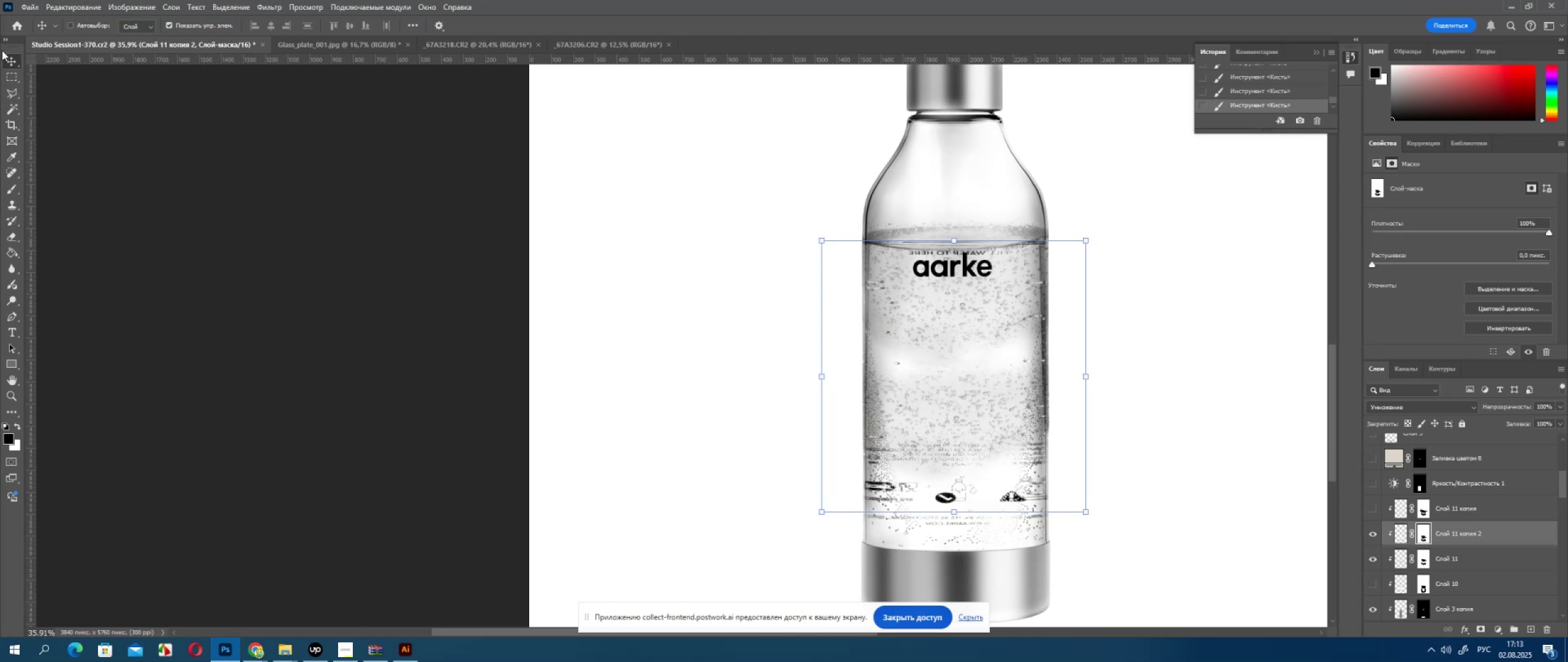 
wait(6.46)
 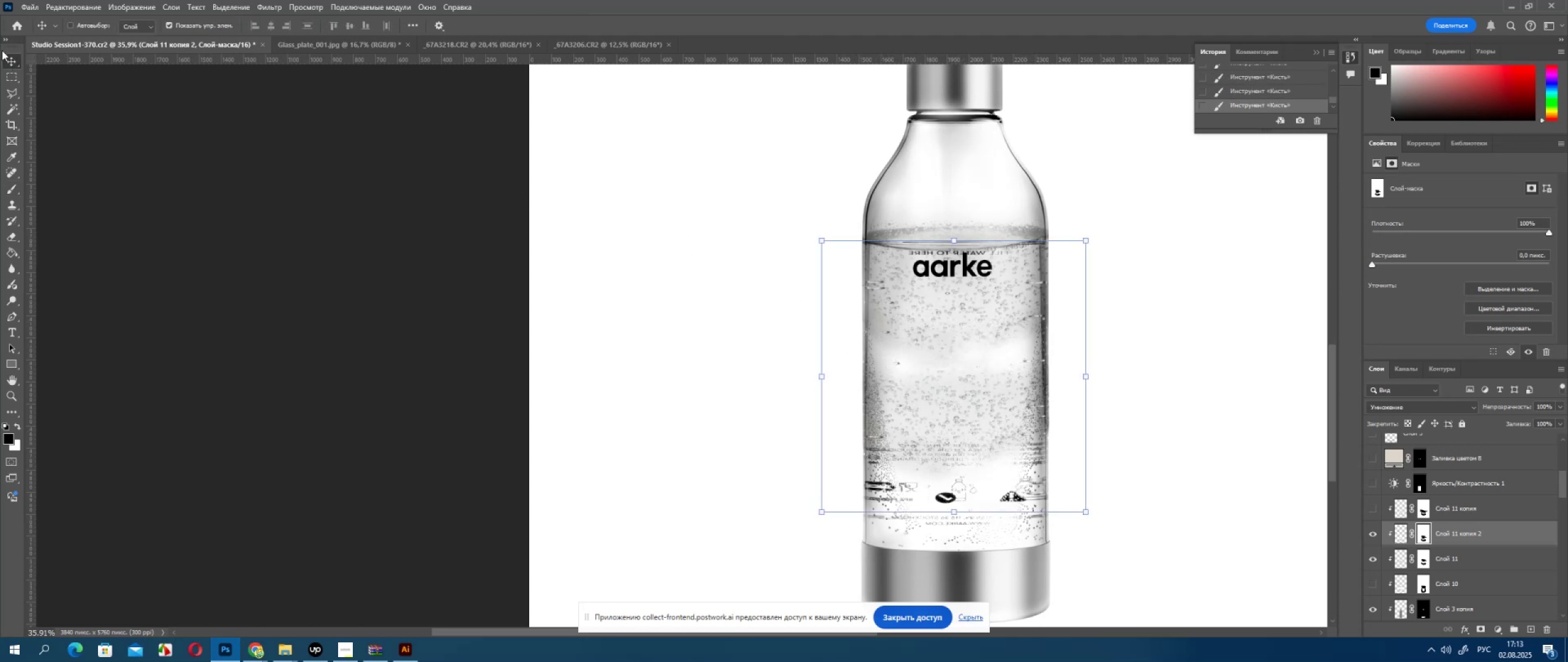 
hold_key(key=ArrowUp, duration=1.5)
 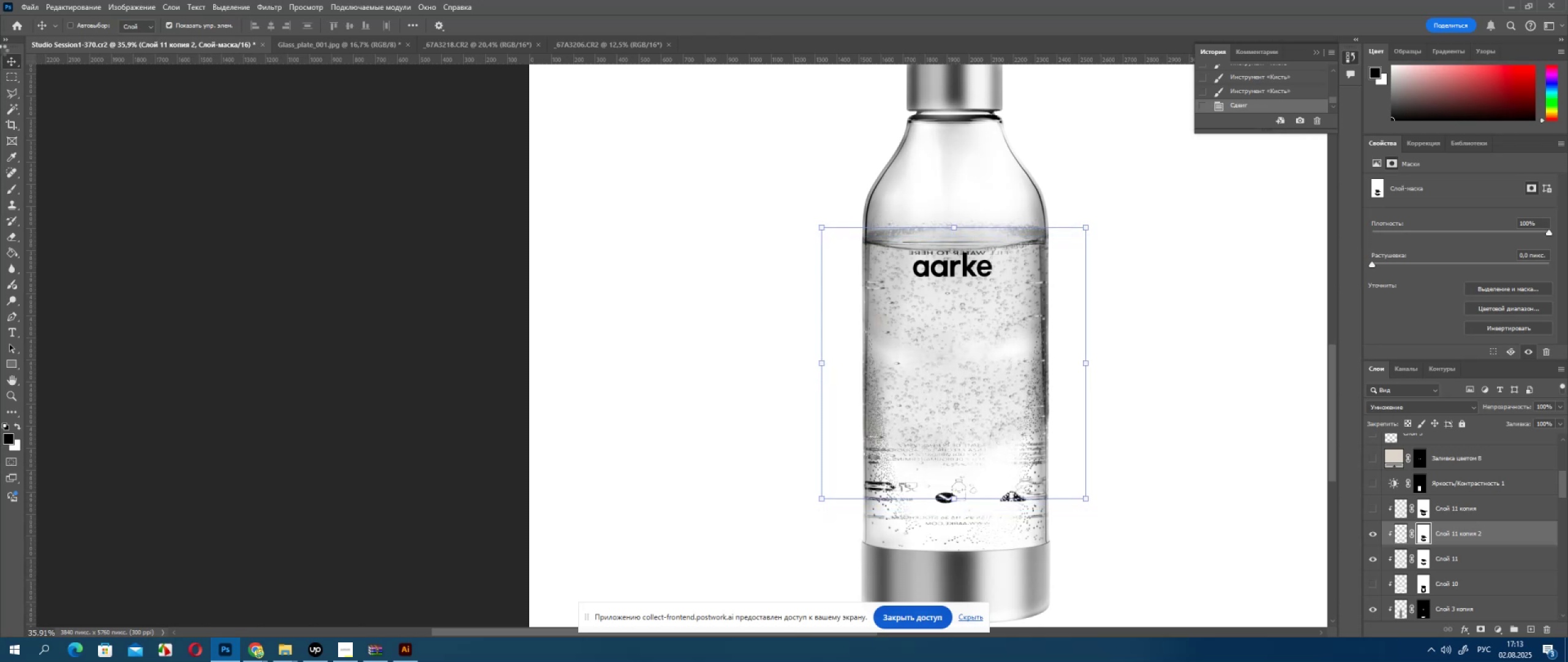 
hold_key(key=ArrowUp, duration=1.51)
 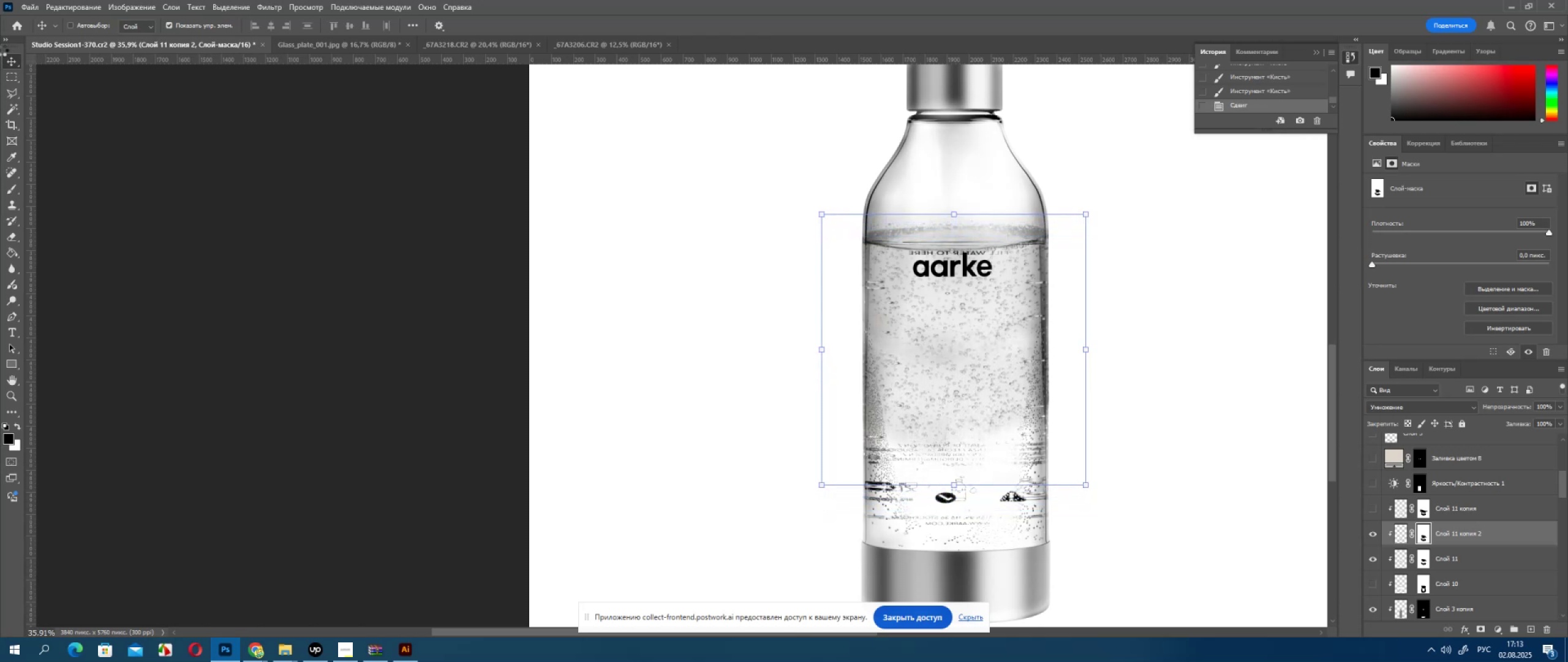 
hold_key(key=ArrowUp, duration=0.57)
 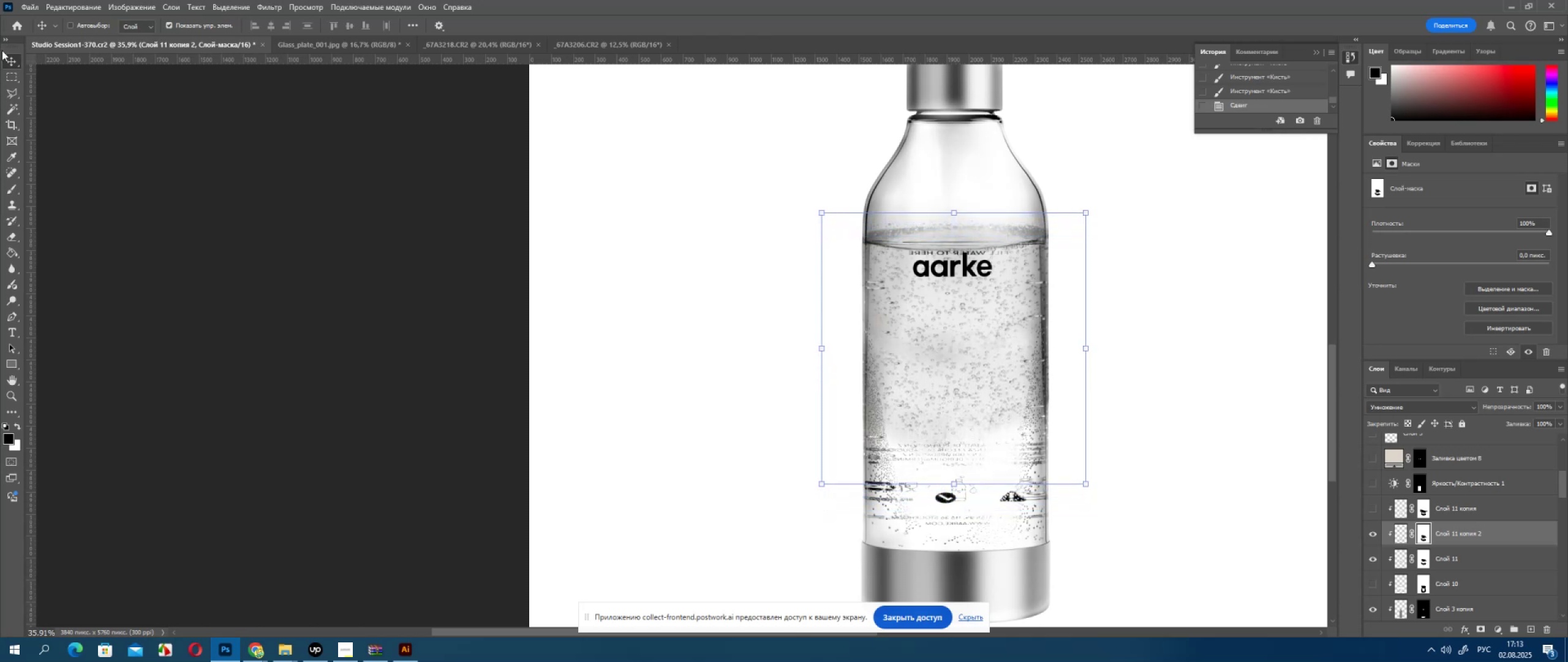 
key(ArrowUp)
 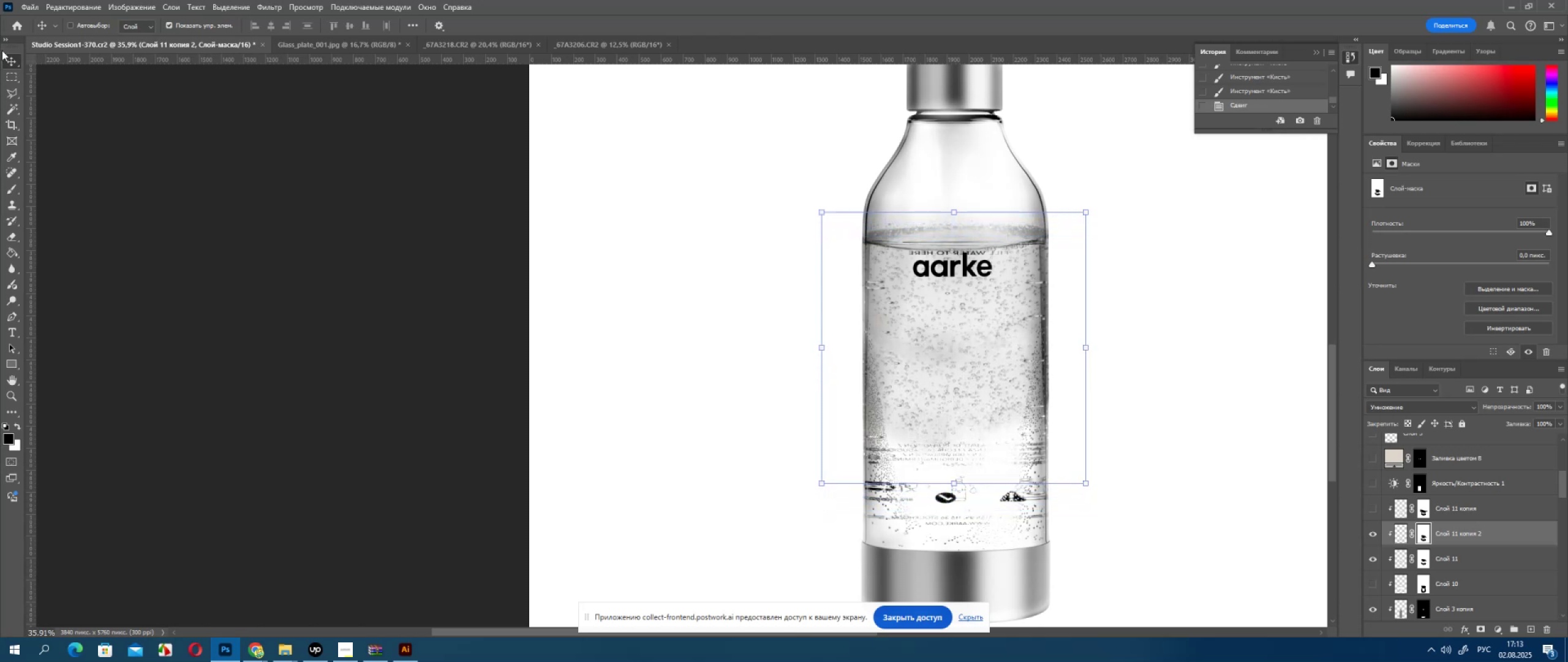 
key(ArrowUp)
 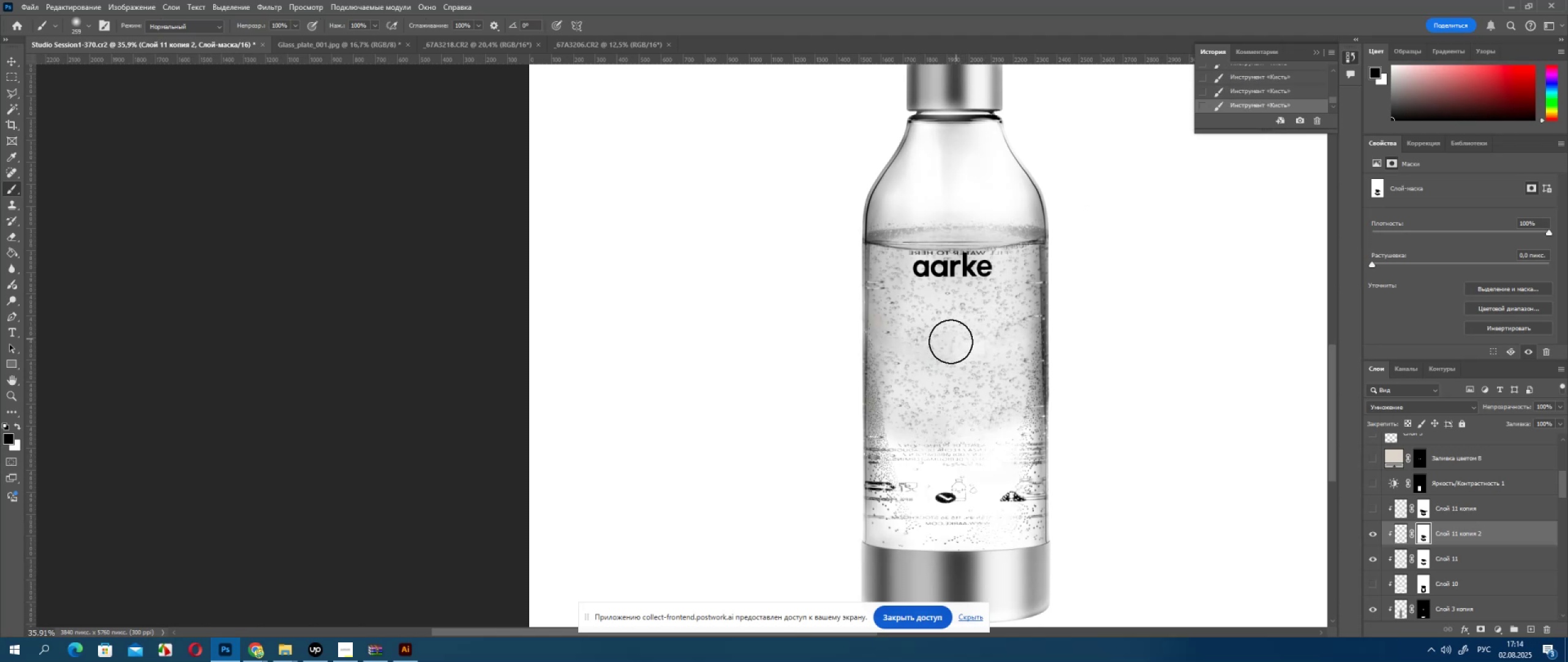 
wait(5.35)
 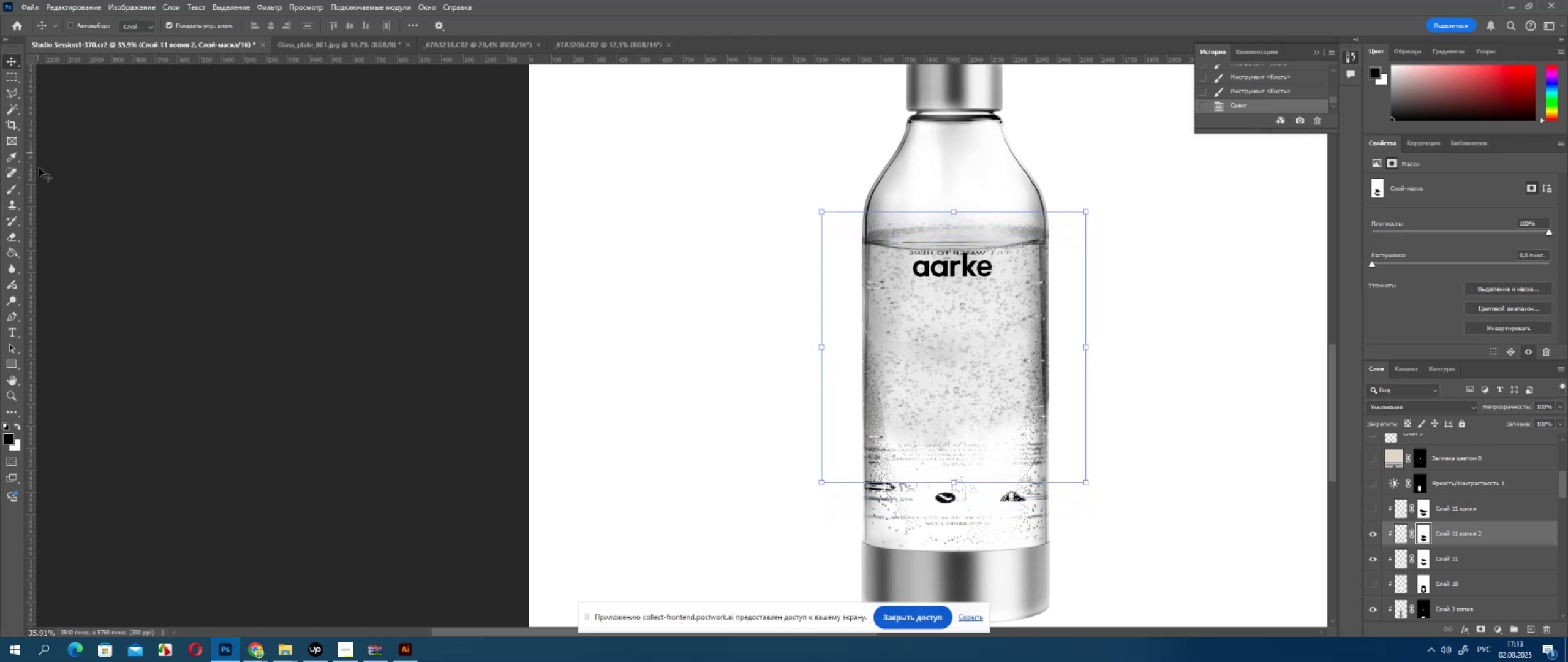 
left_click([13, 61])
 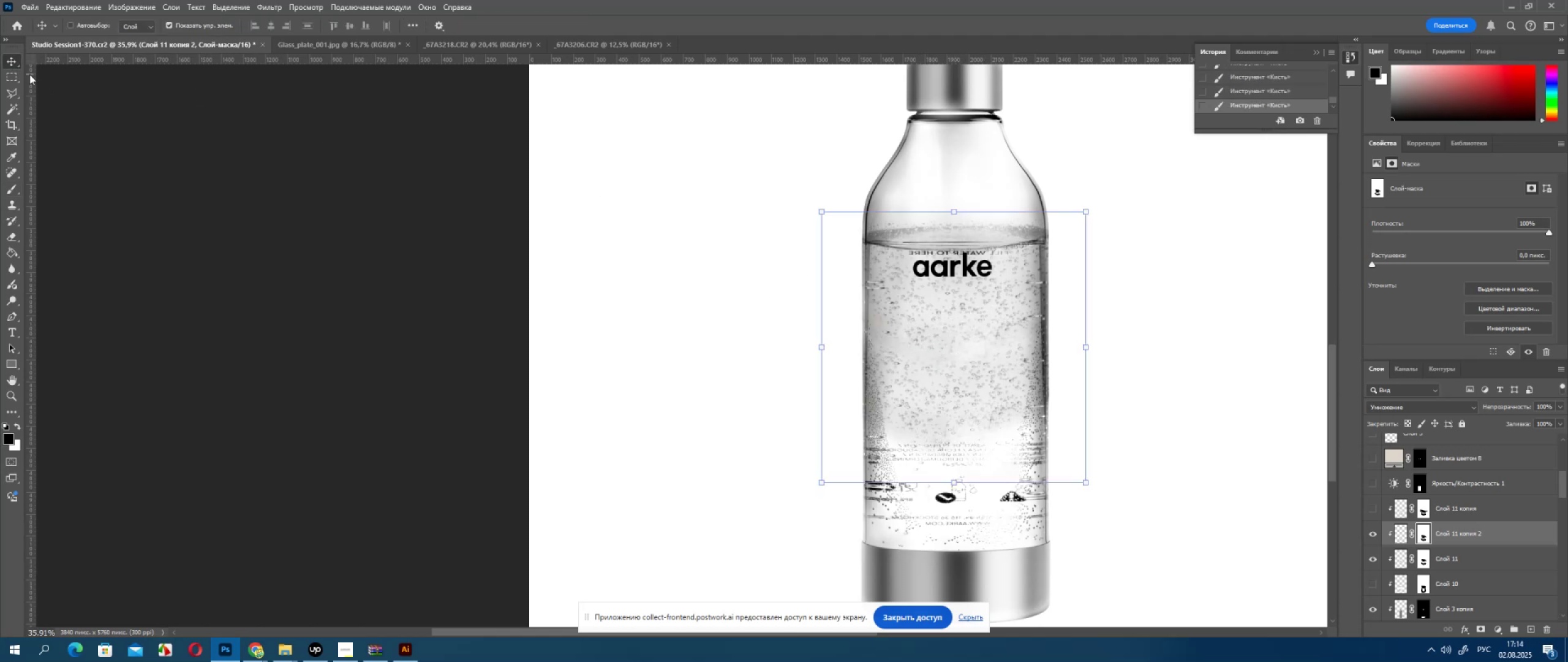 
key(ArrowUp)
 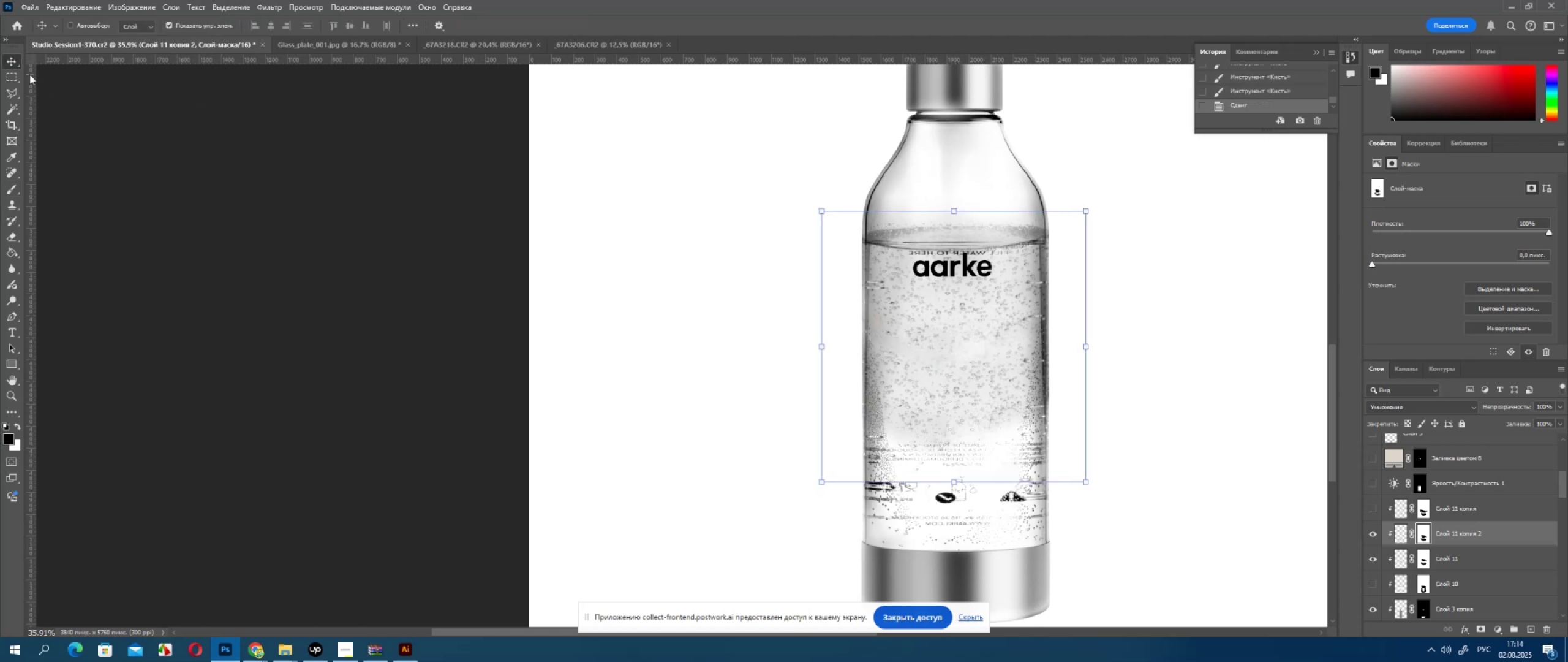 
key(ArrowUp)
 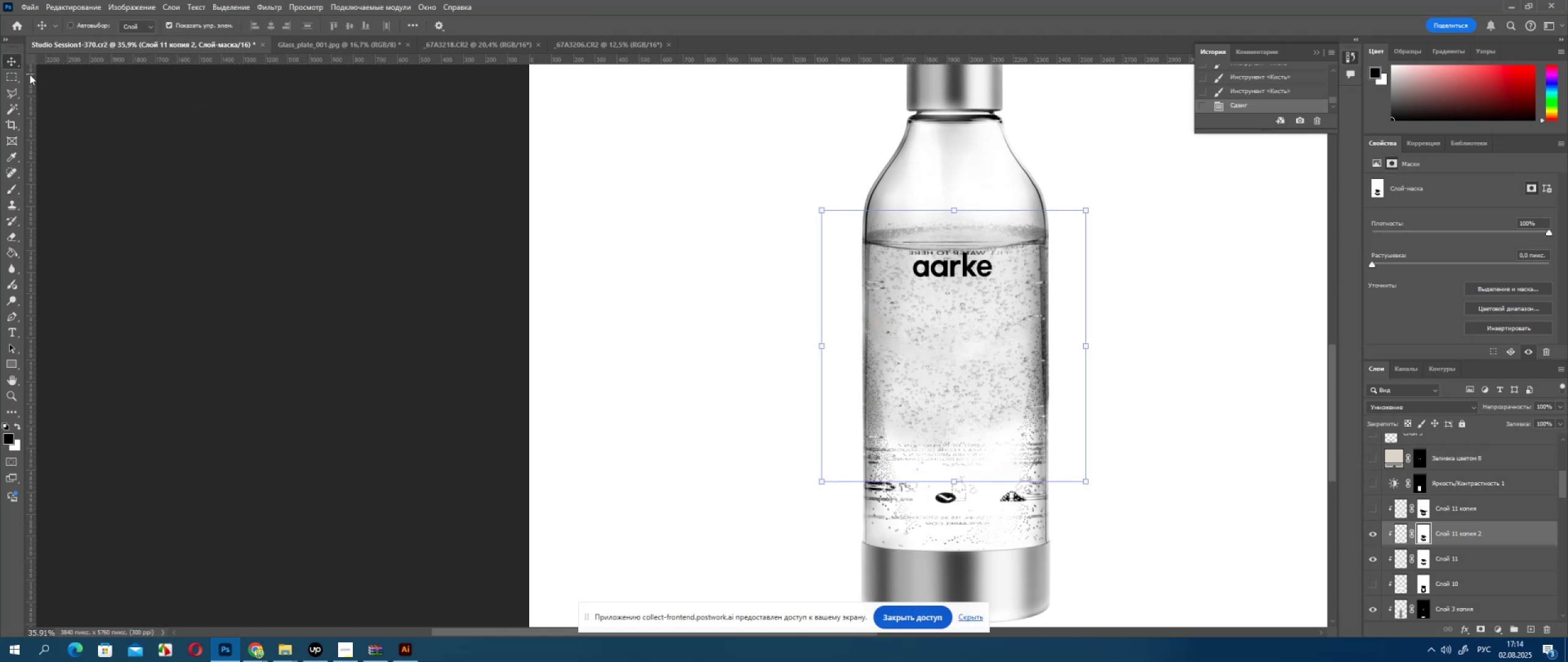 
key(ArrowUp)
 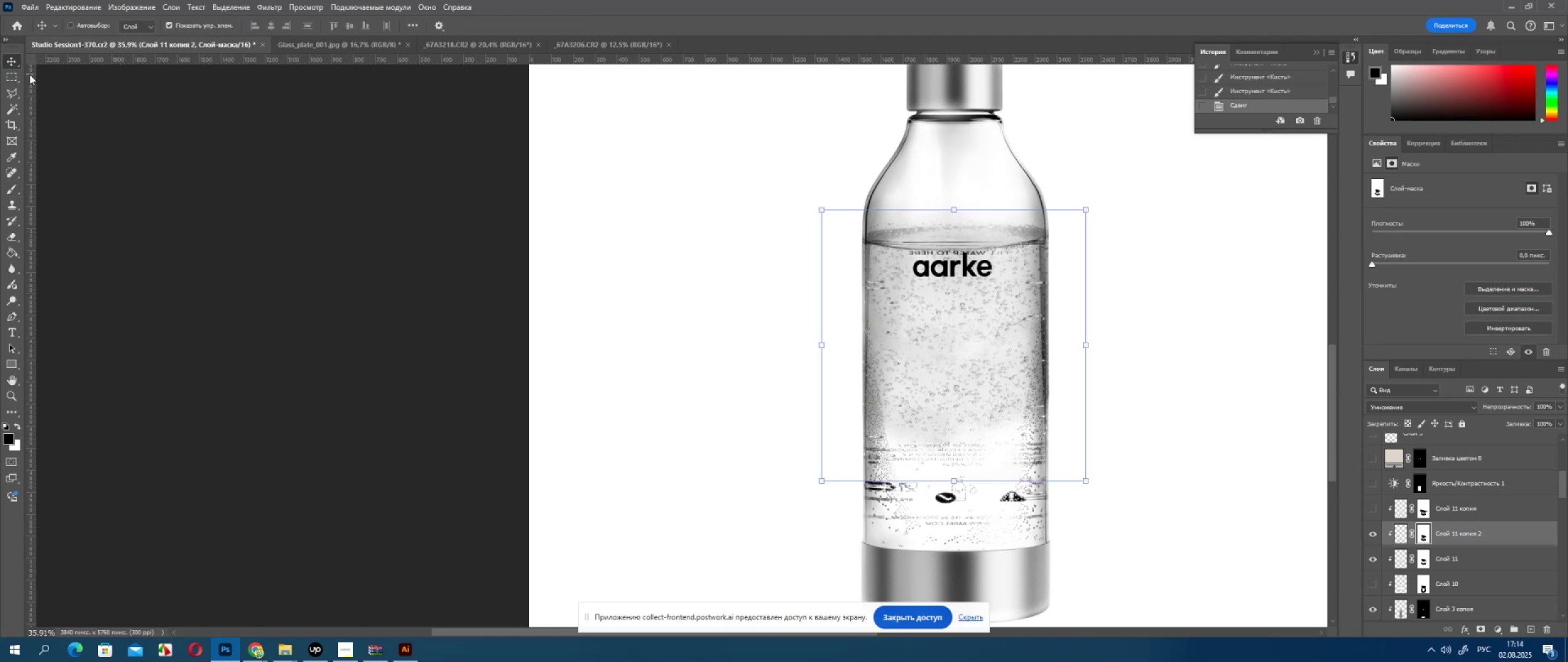 
key(ArrowUp)
 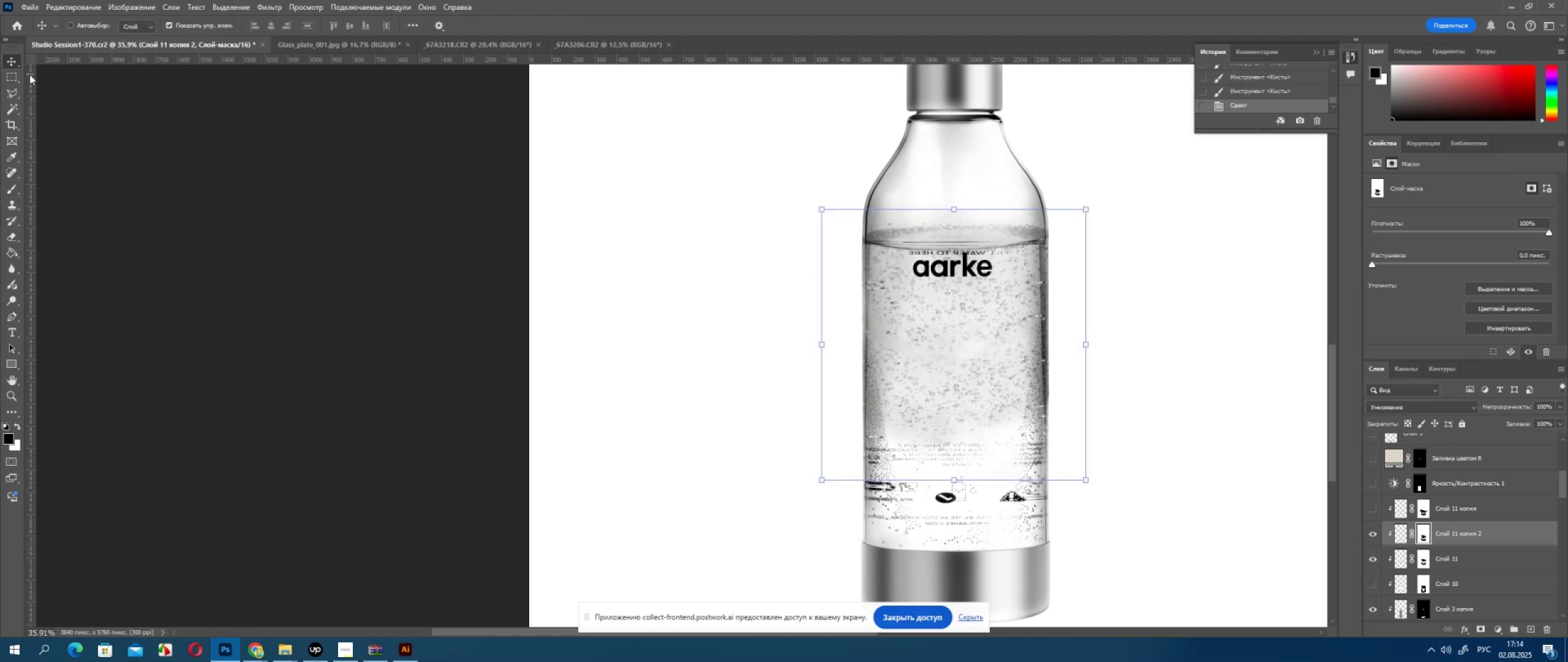 
key(ArrowUp)
 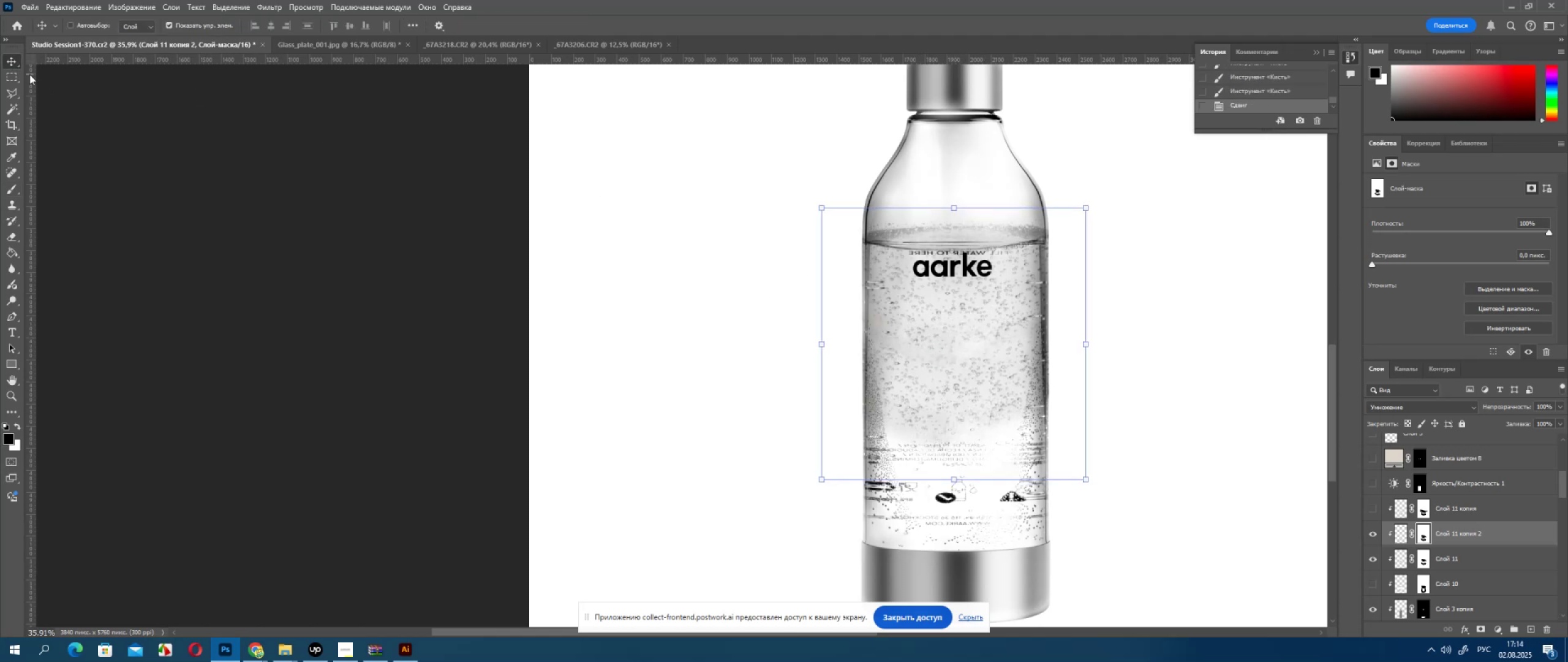 
key(ArrowUp)
 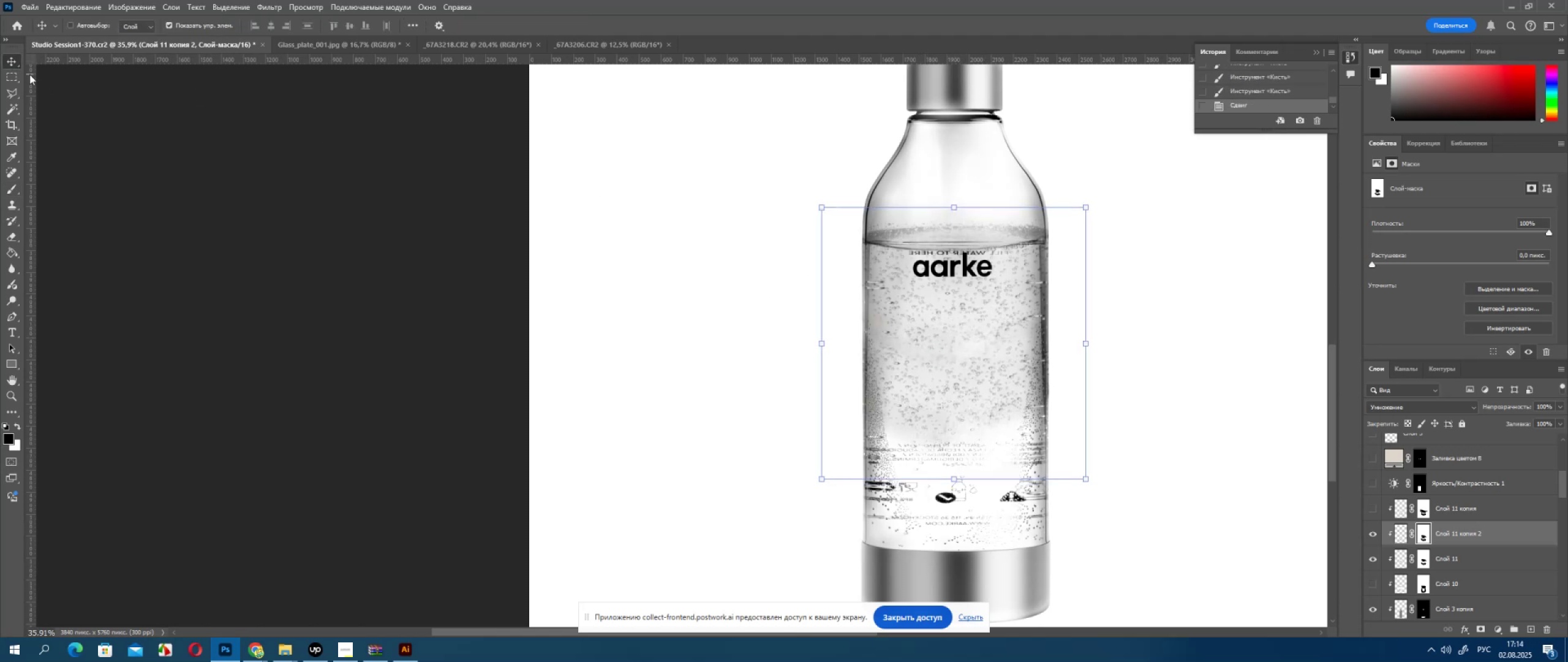 
key(ArrowUp)
 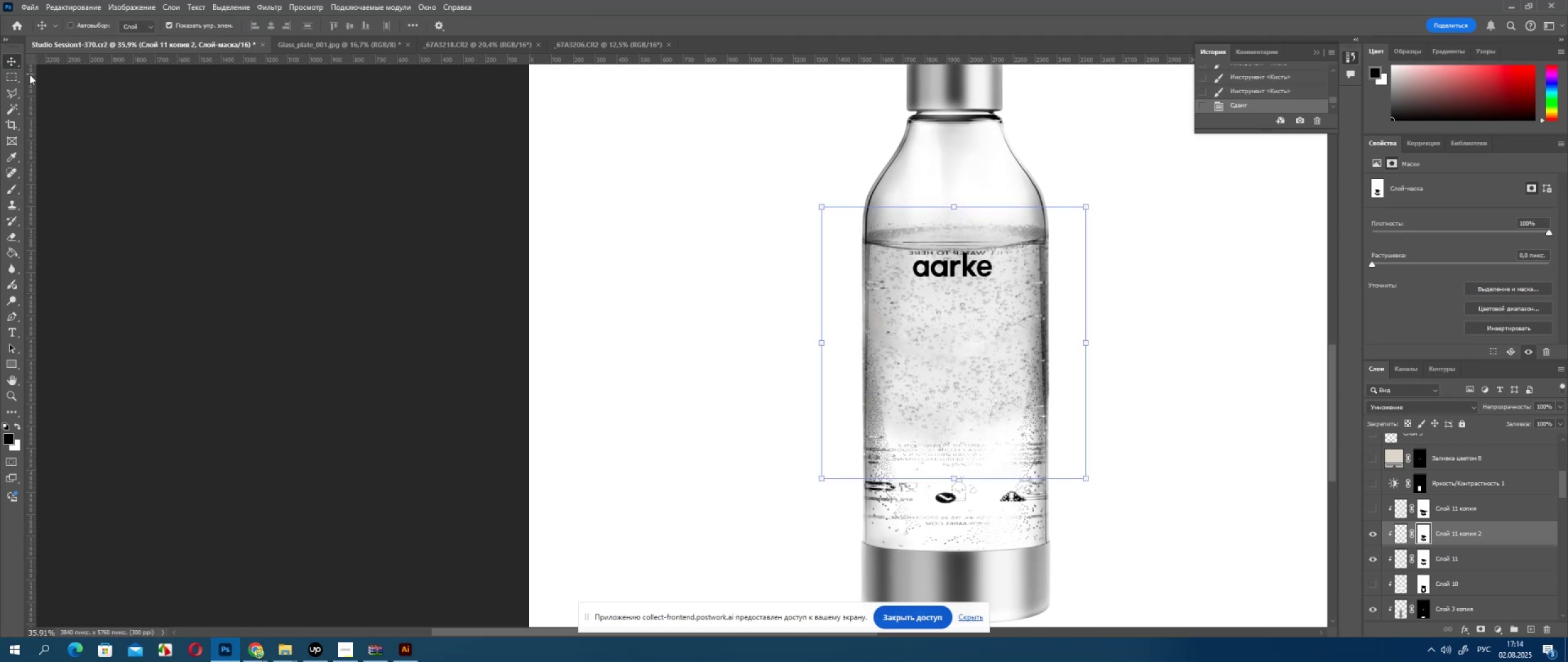 
key(ArrowUp)
 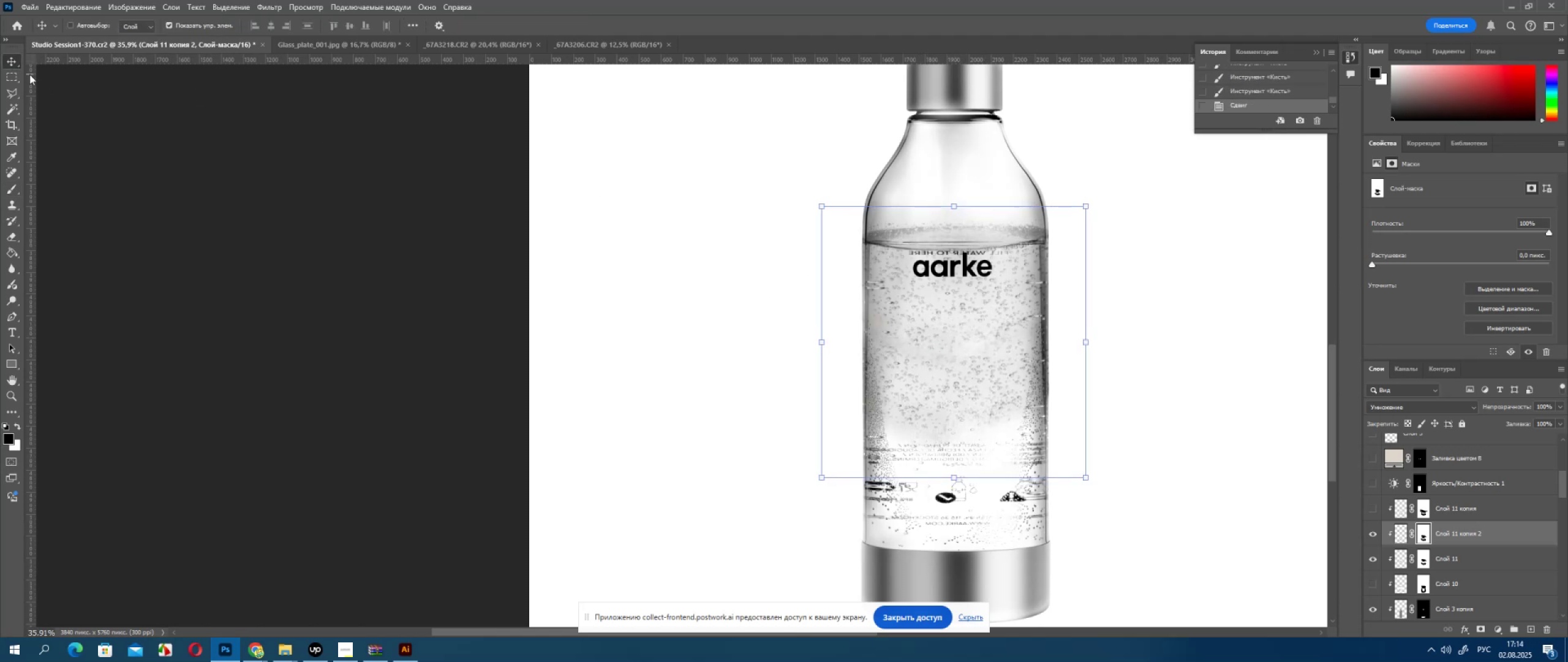 
key(ArrowUp)
 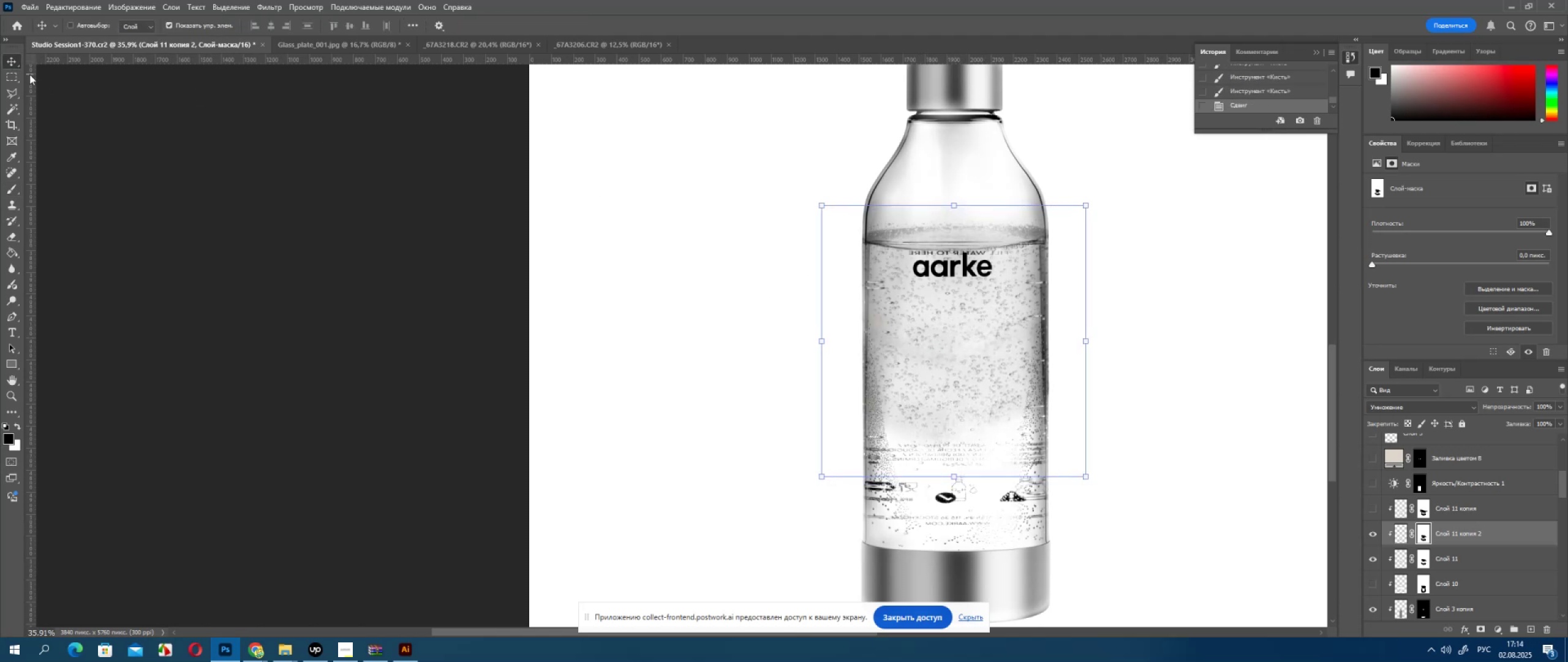 
key(ArrowUp)
 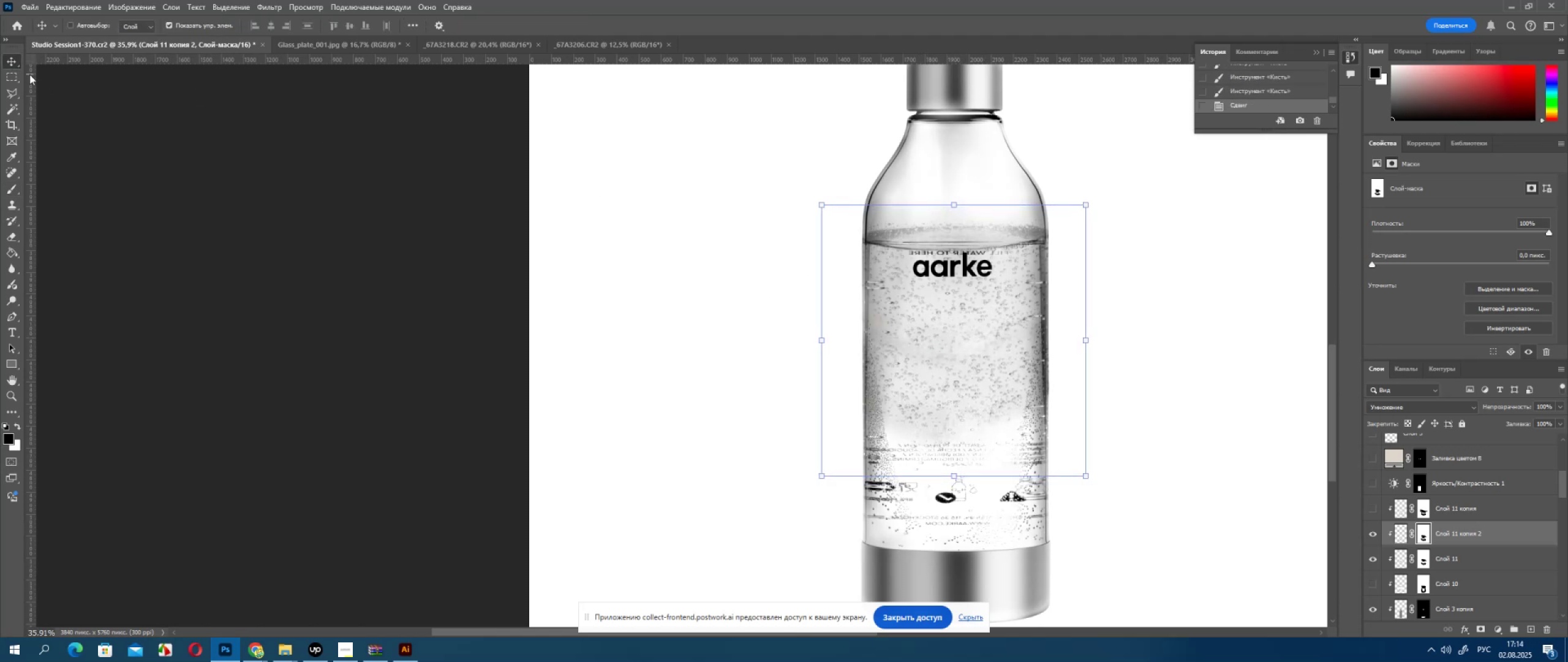 
key(ArrowUp)
 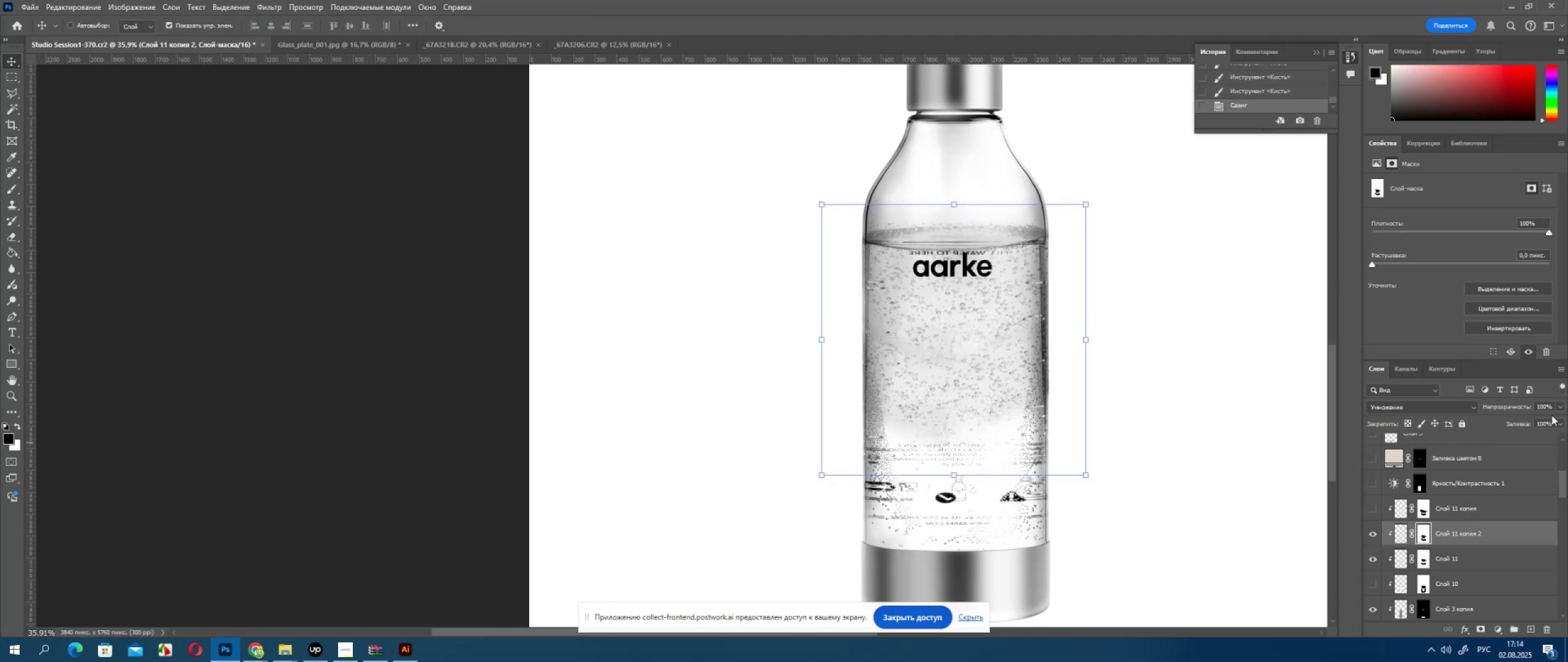 
left_click([1546, 422])
 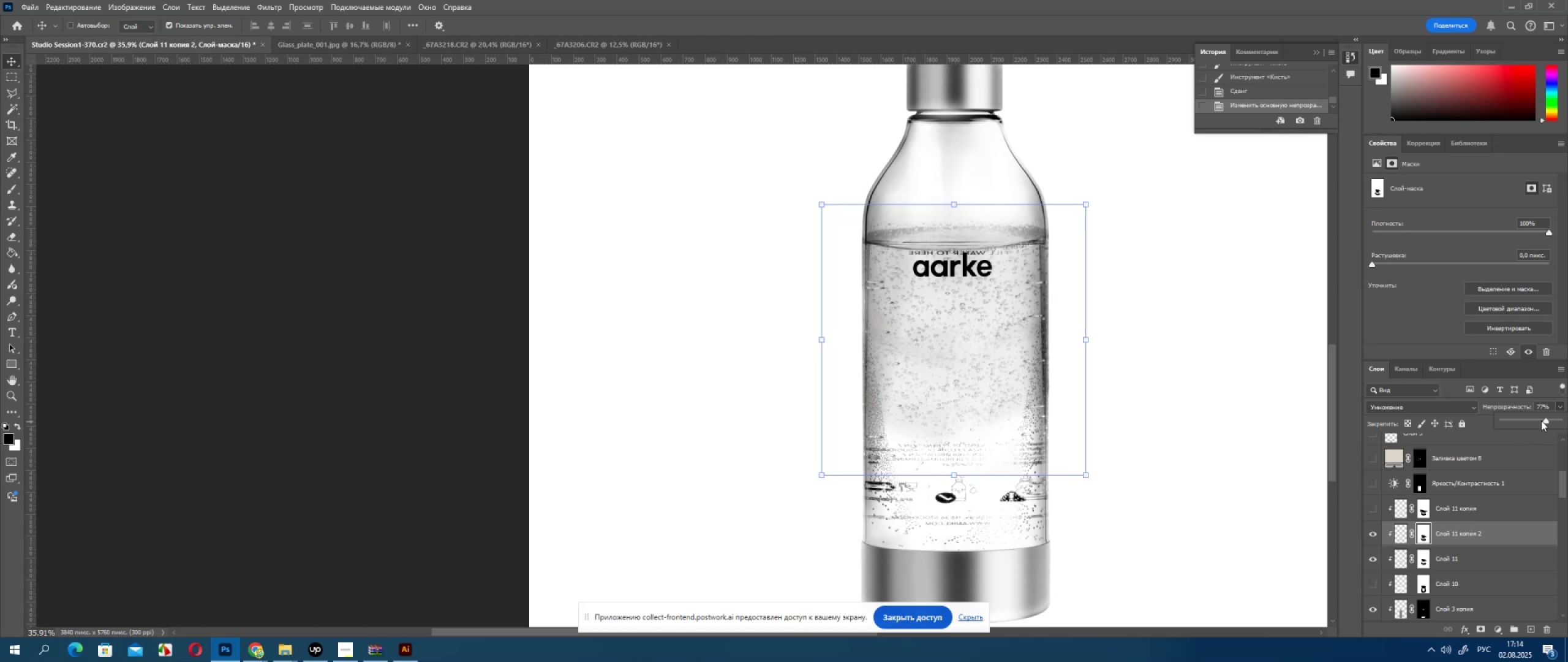 
left_click([1541, 420])
 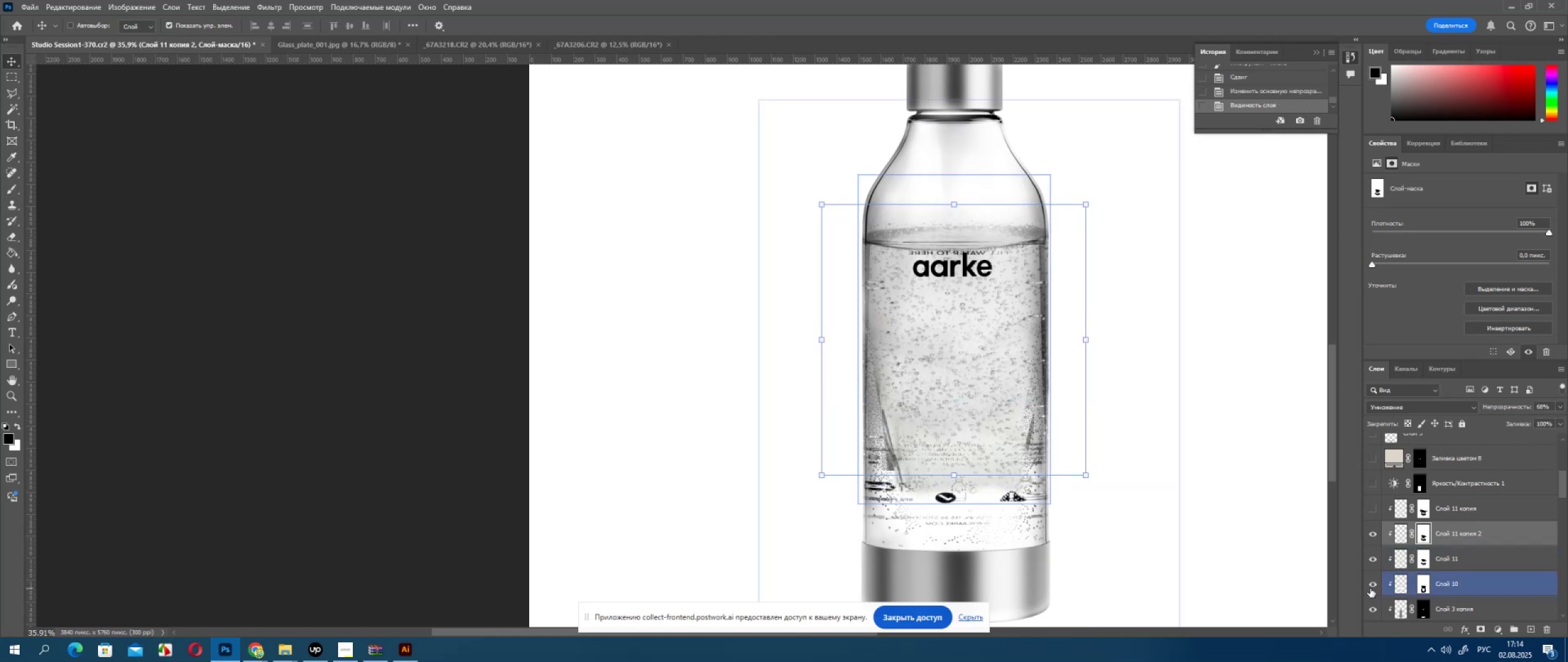 
double_click([1370, 588])
 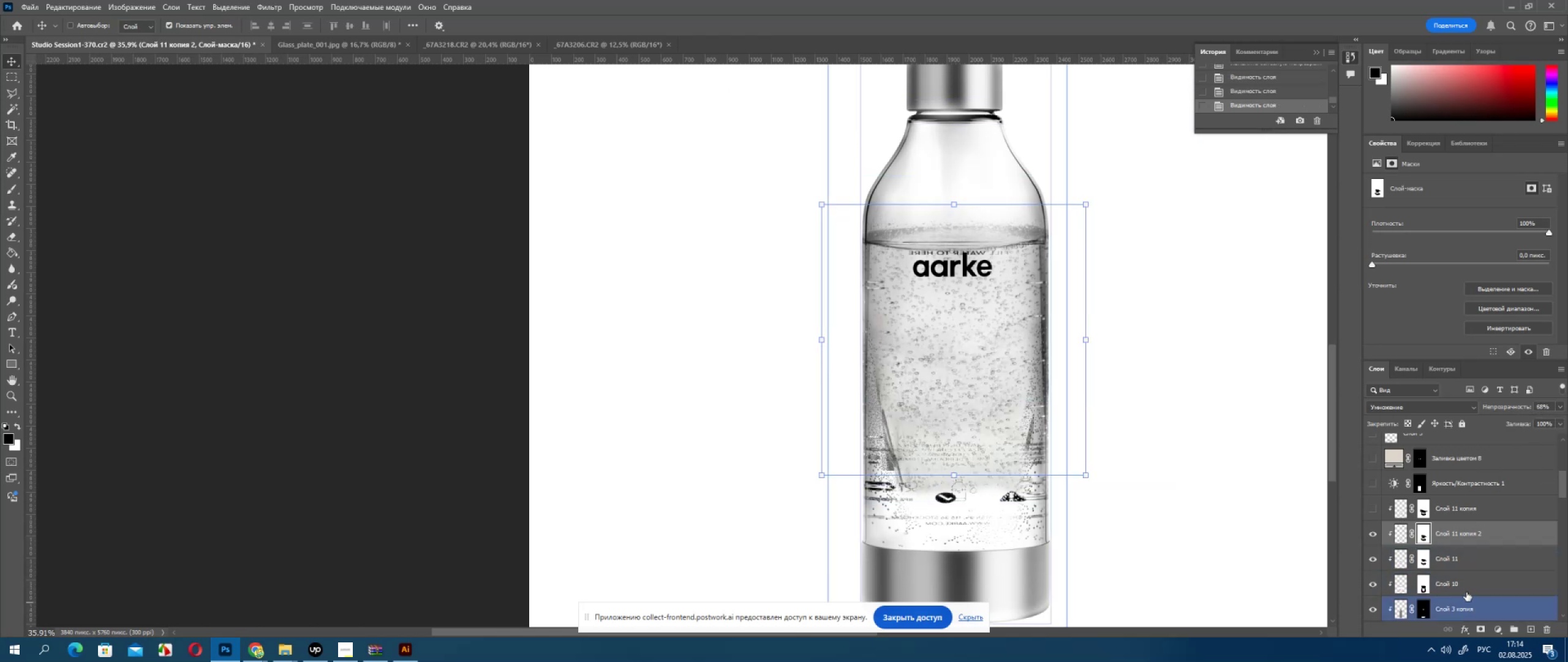 
left_click([1466, 592])
 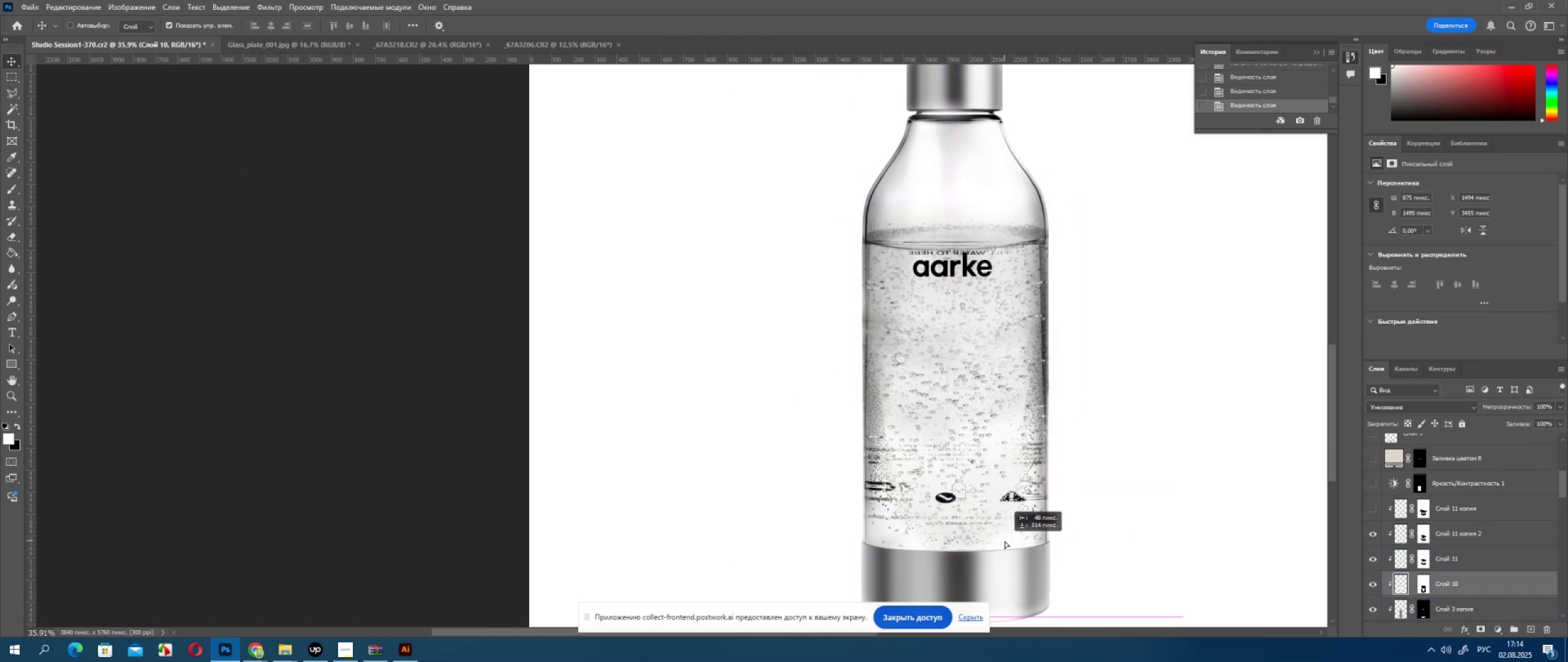 
wait(6.91)
 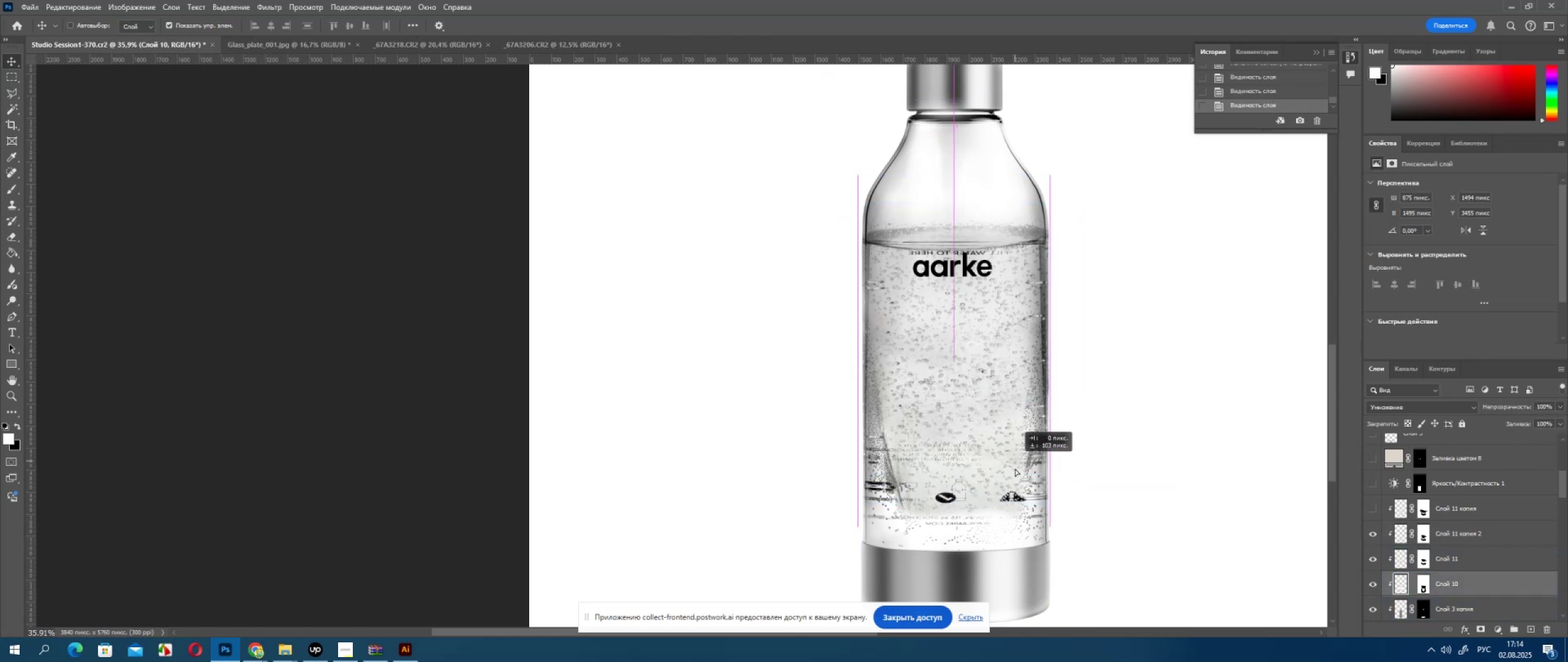 
left_click([1425, 586])
 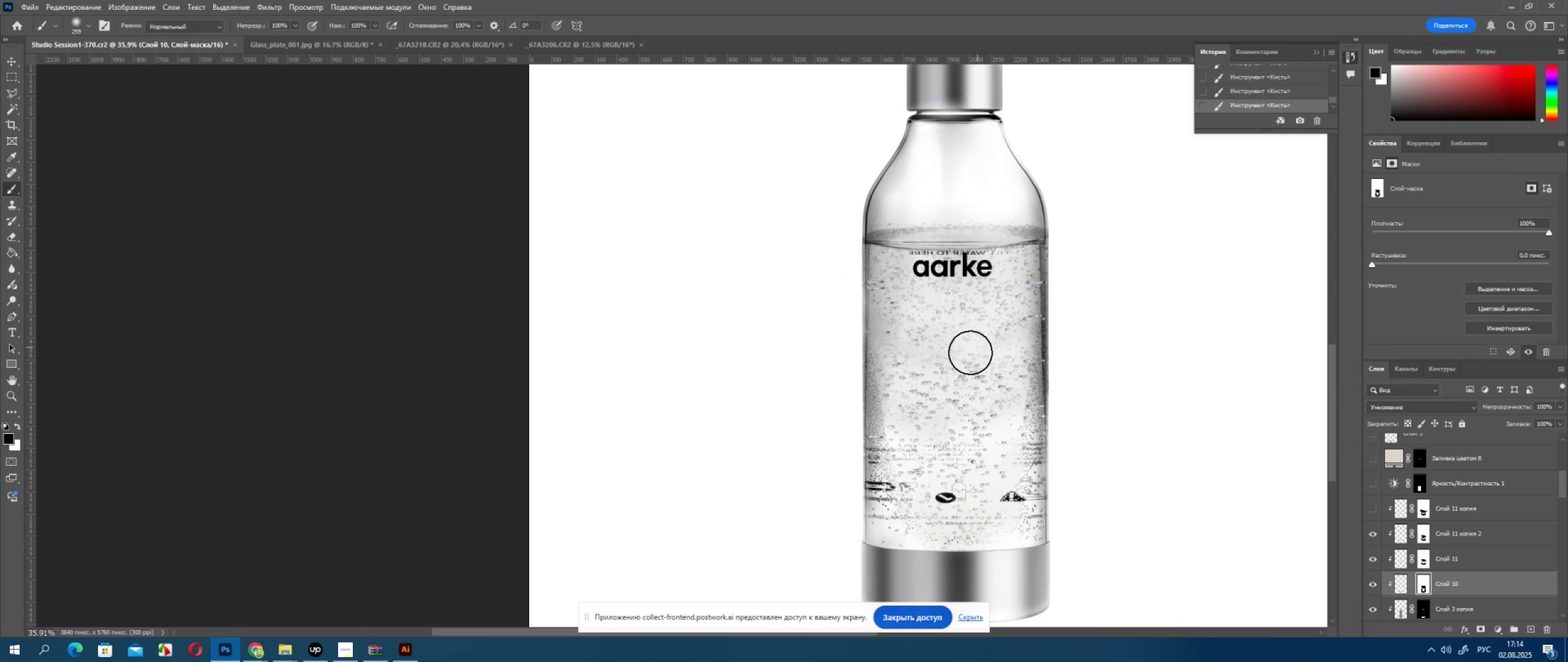 
triple_click([990, 381])
 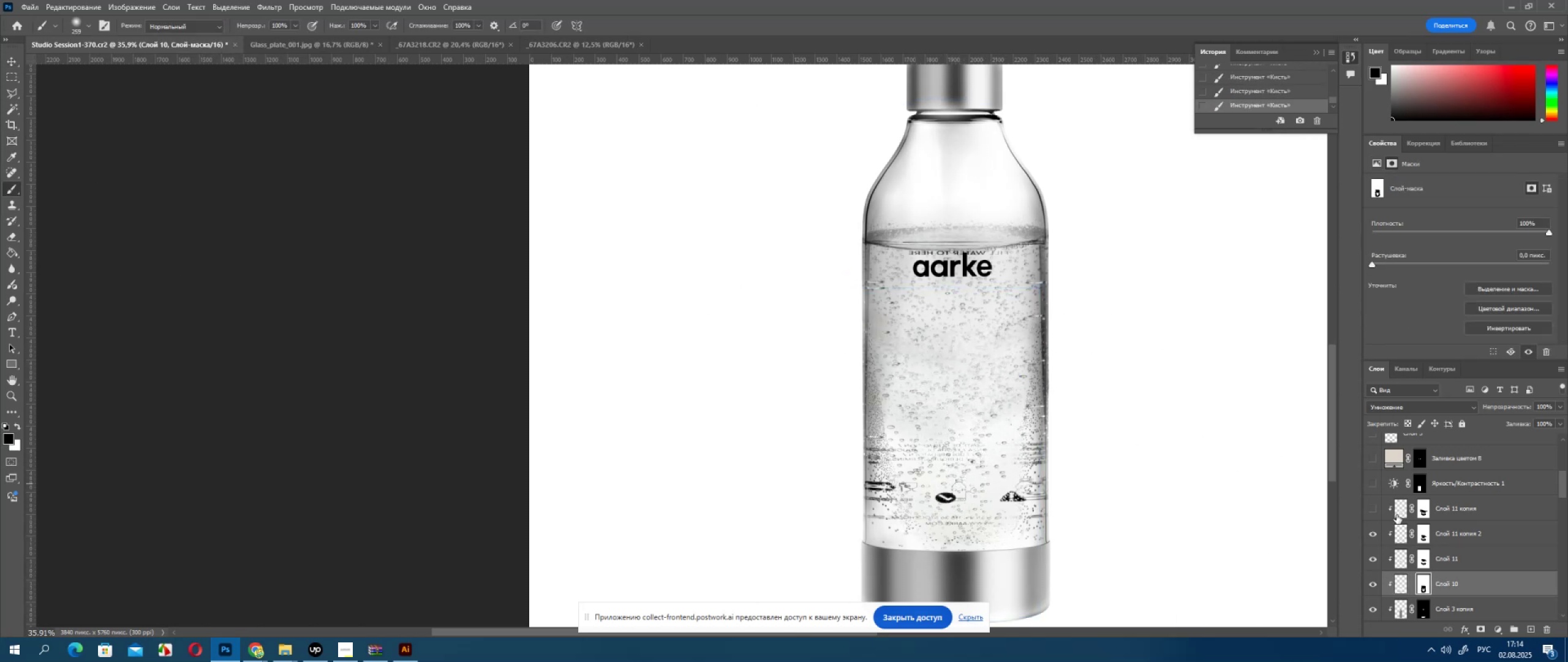 
left_click([1375, 534])
 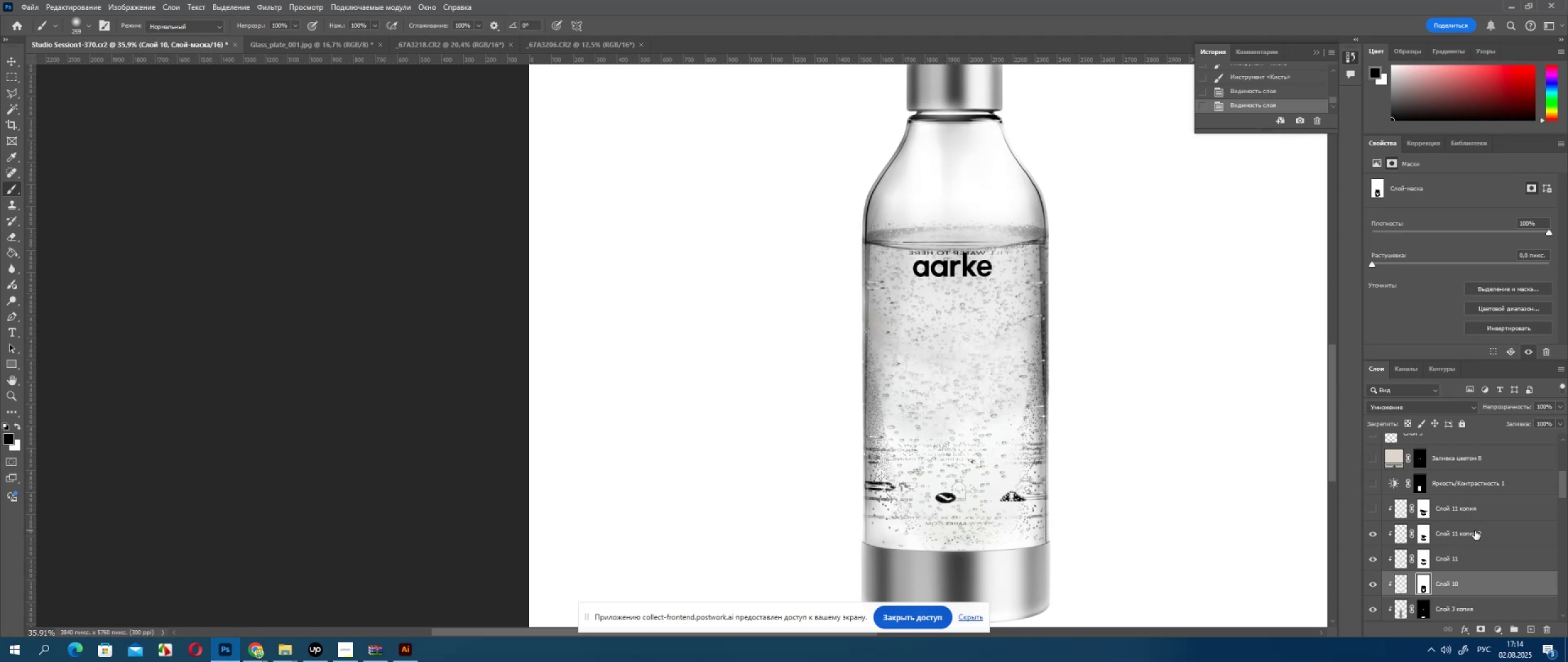 
left_click([1475, 531])
 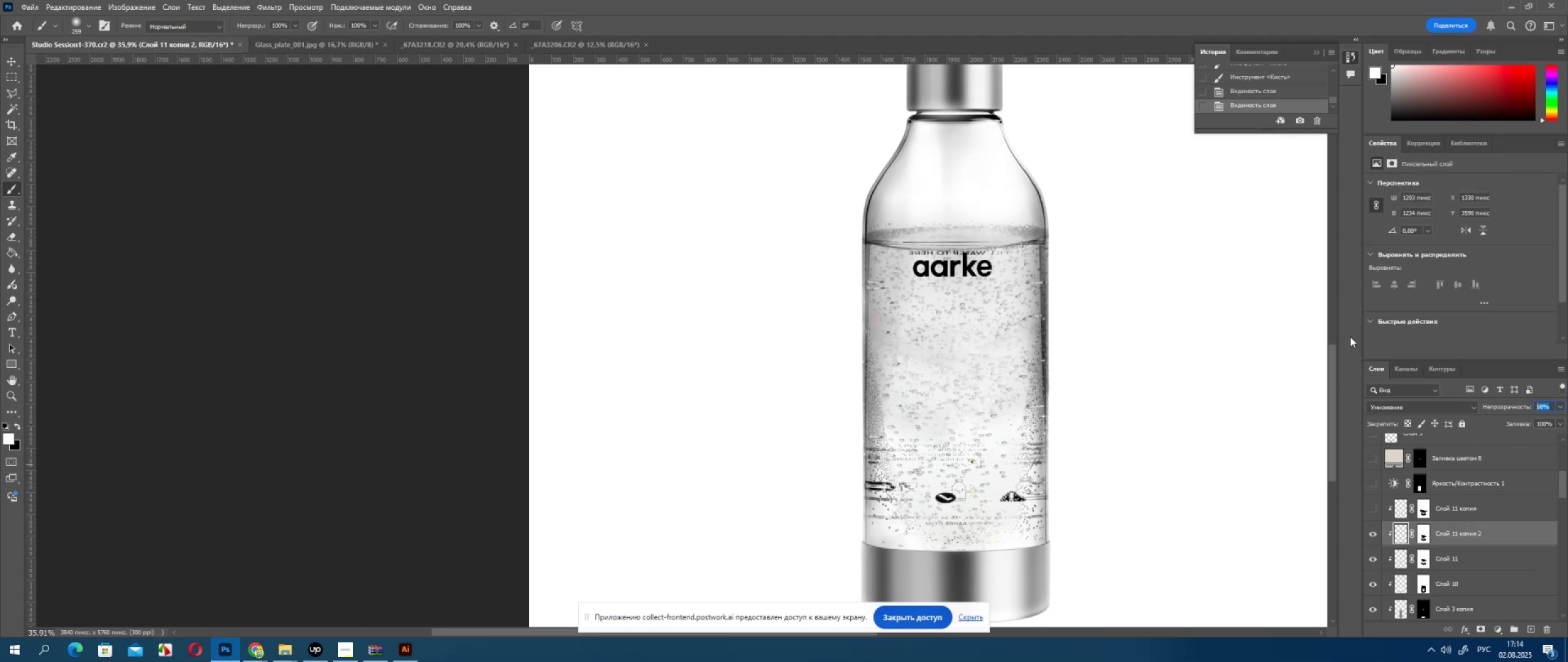 
key(Numpad5)
 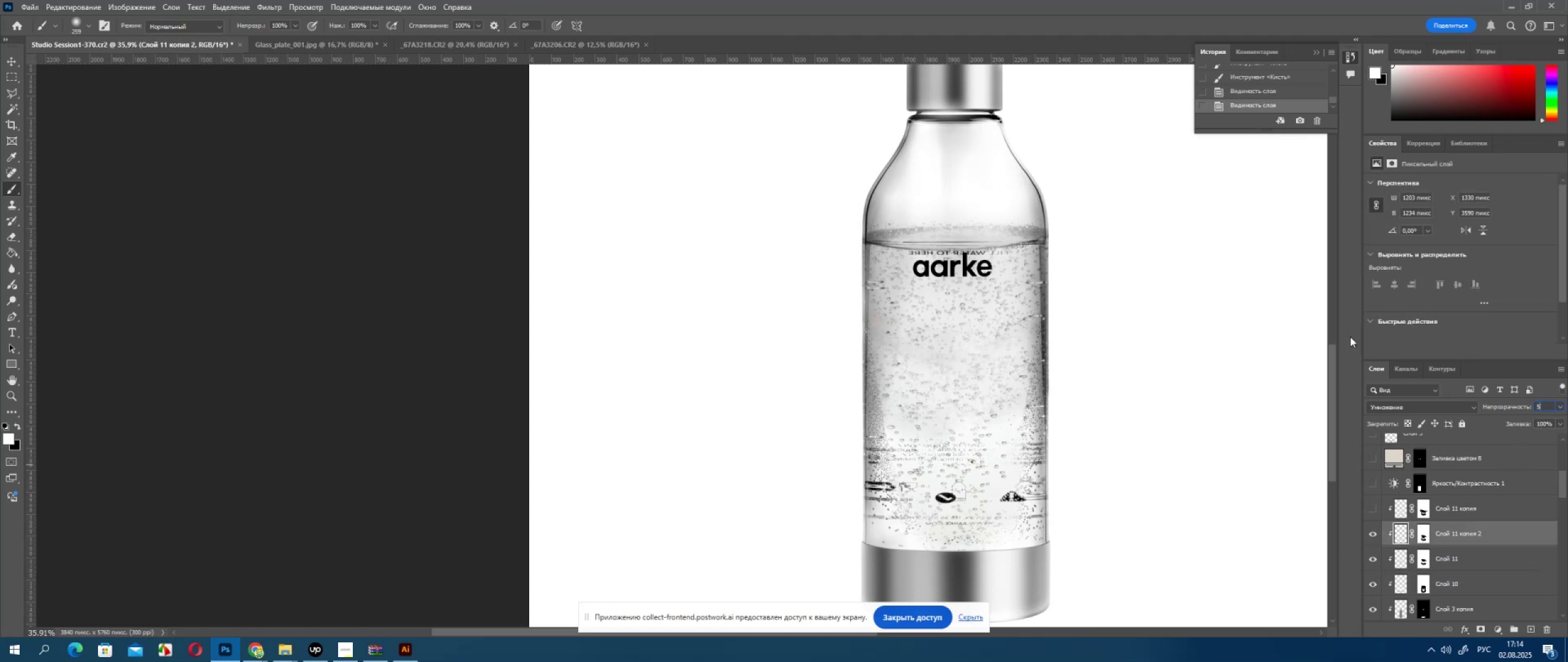 
key(Numpad0)
 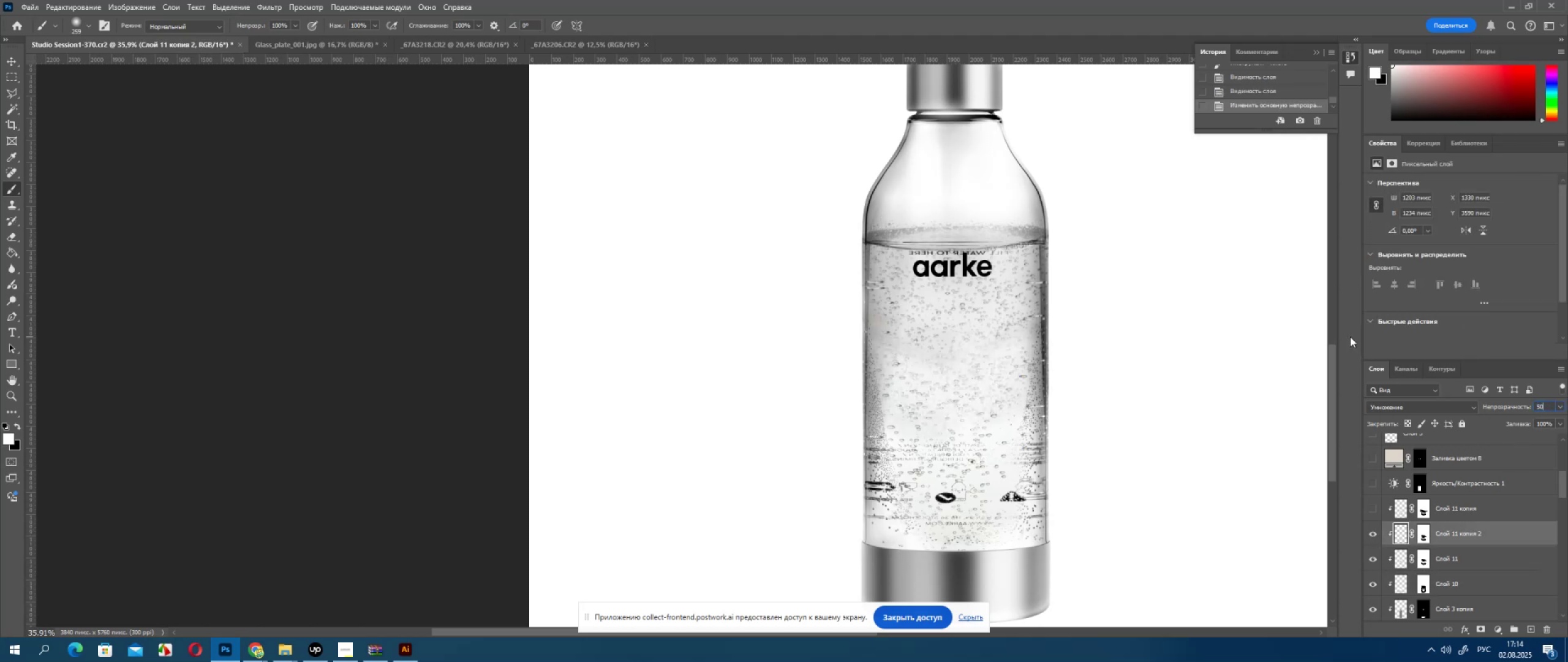 
key(Enter)
 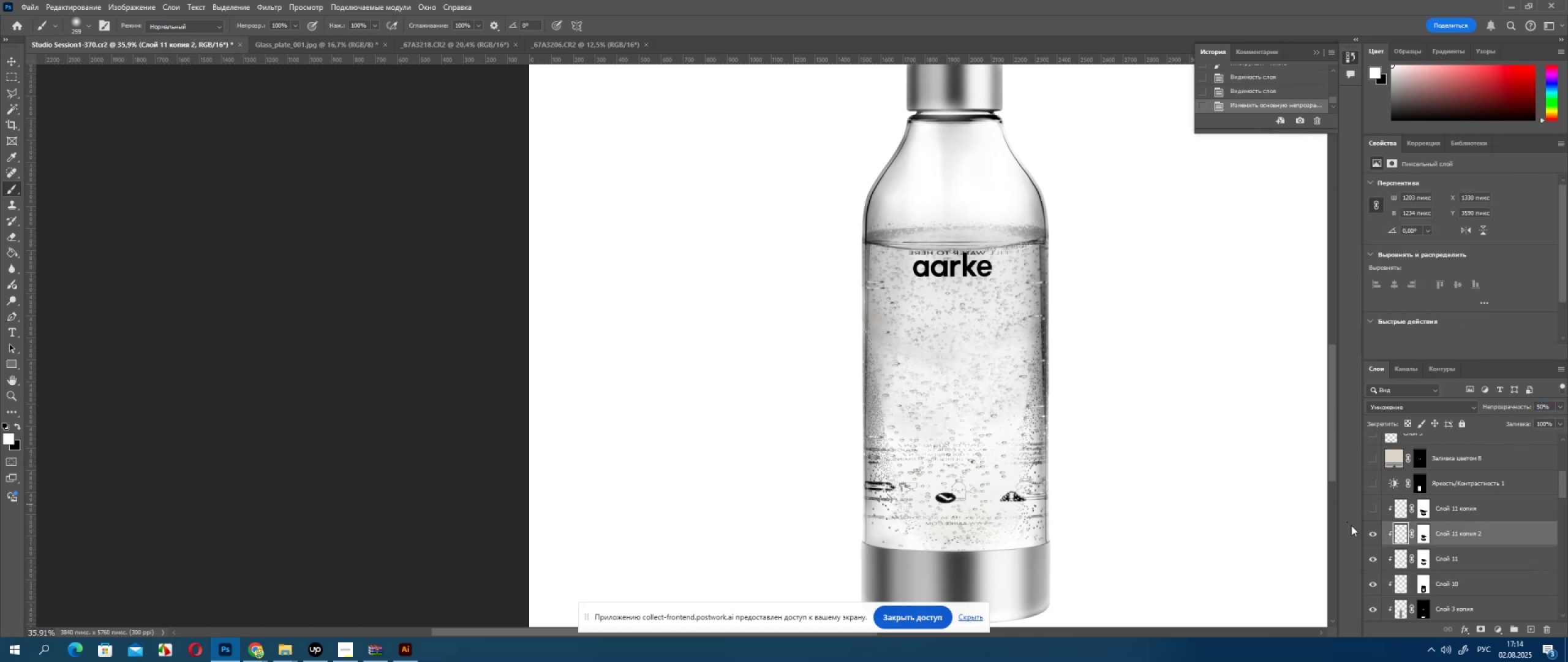 
left_click([1373, 530])
 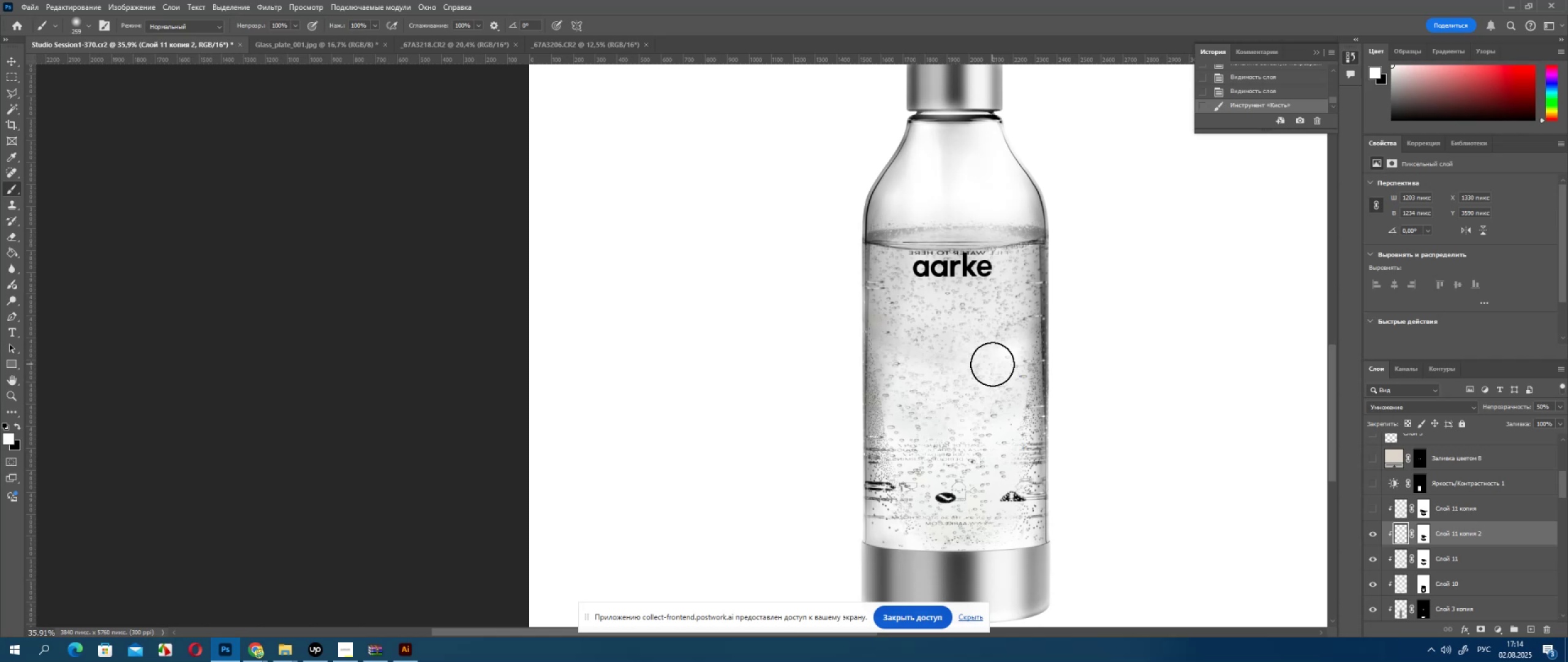 
wait(5.97)
 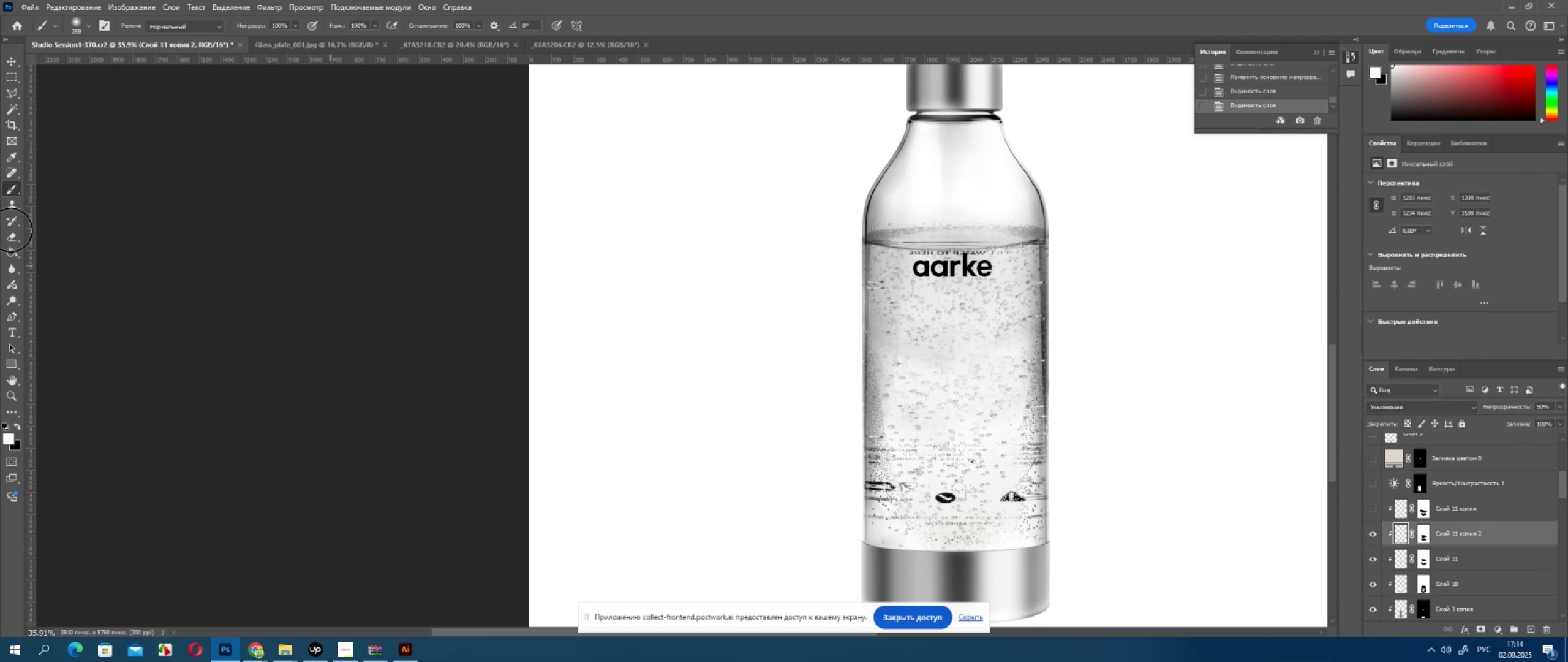 
key(Control+ControlLeft)
 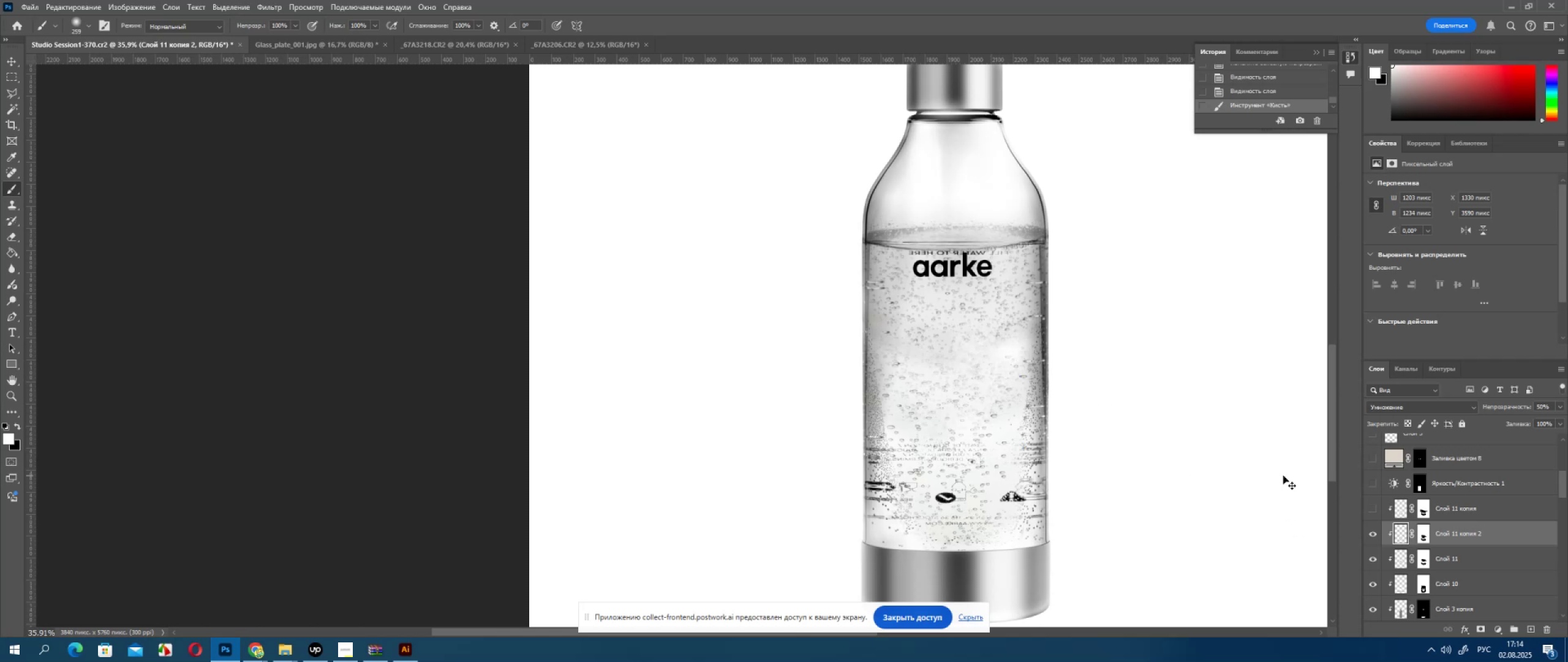 
key(Control+Z)
 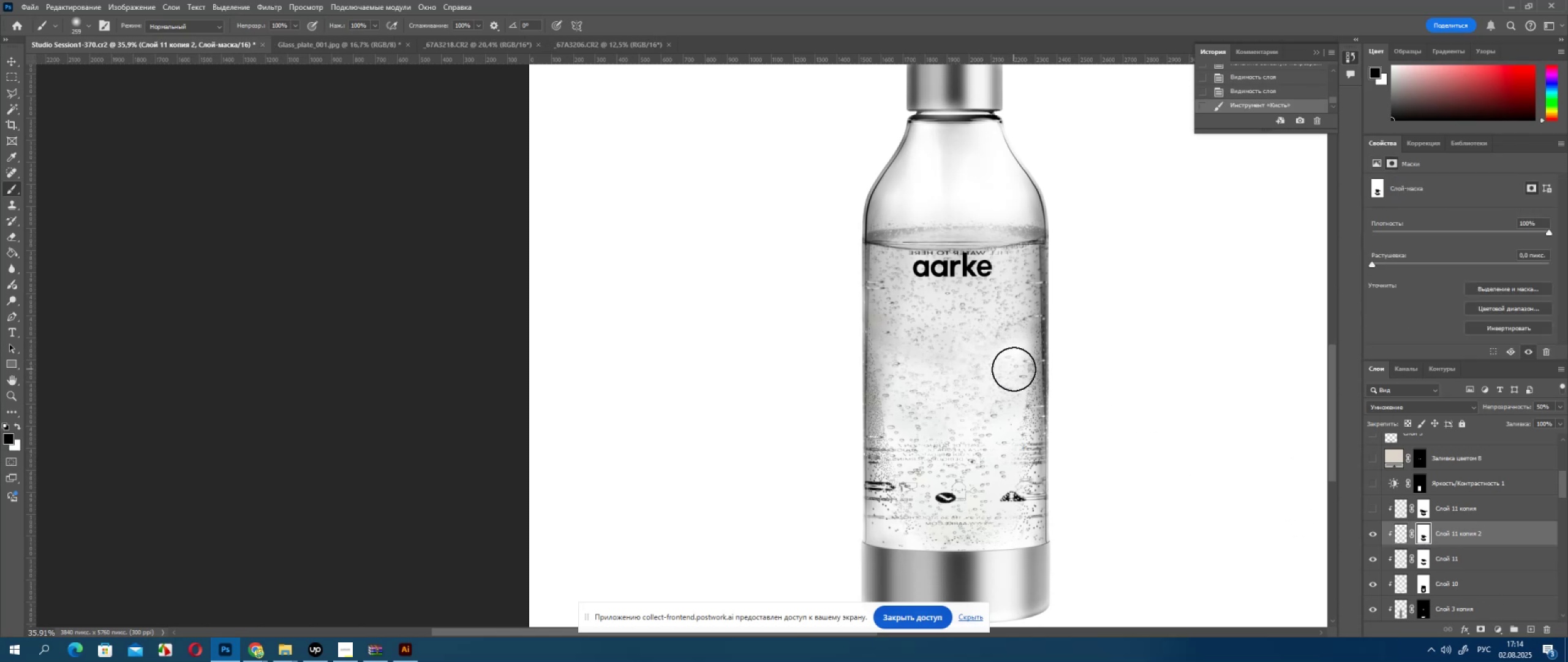 
wait(6.31)
 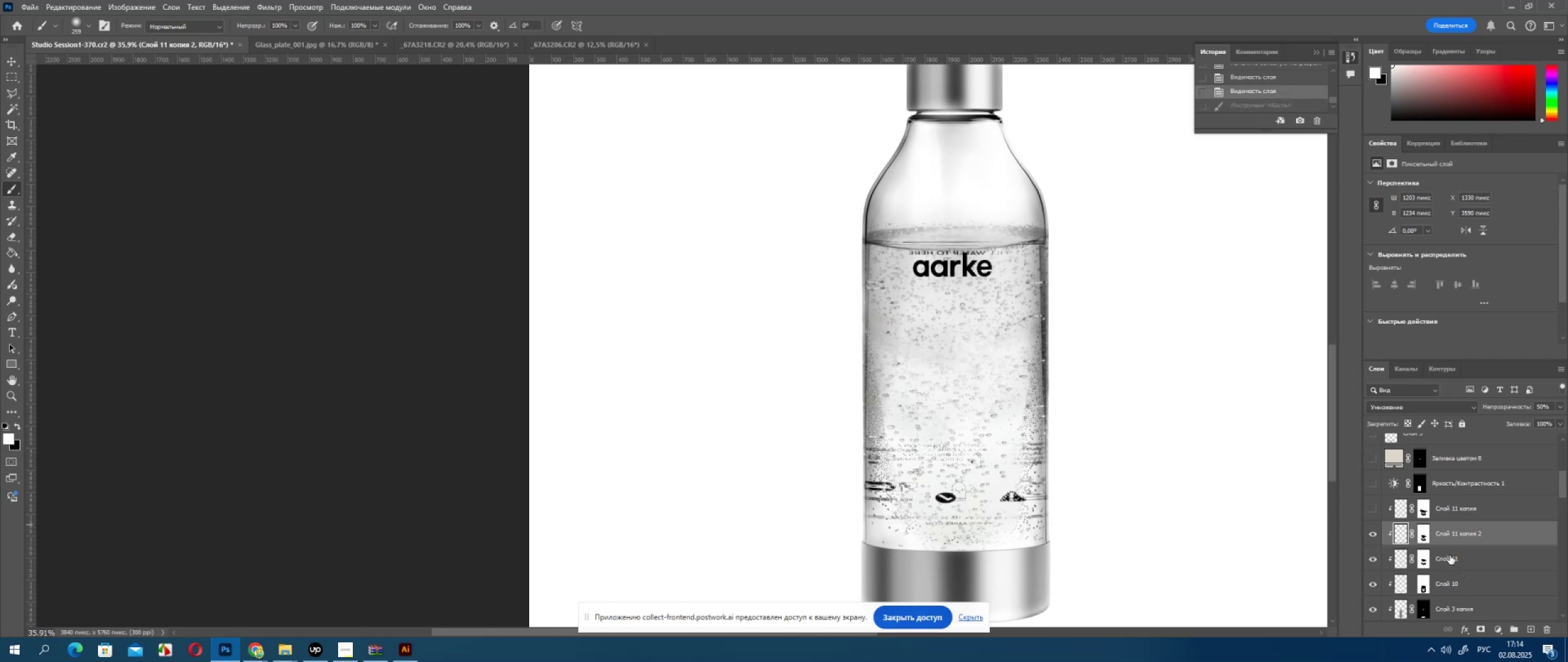 
key(Control+ControlLeft)
 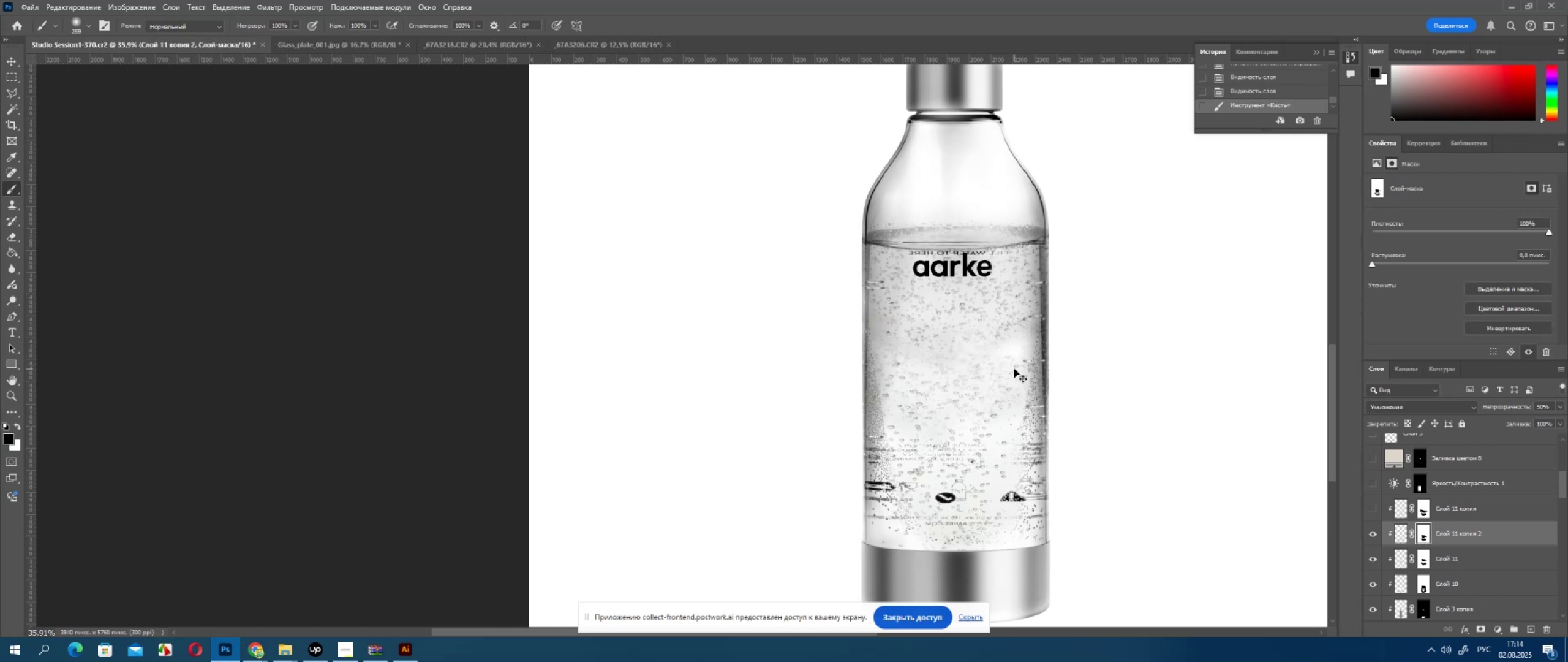 
key(Control+Z)
 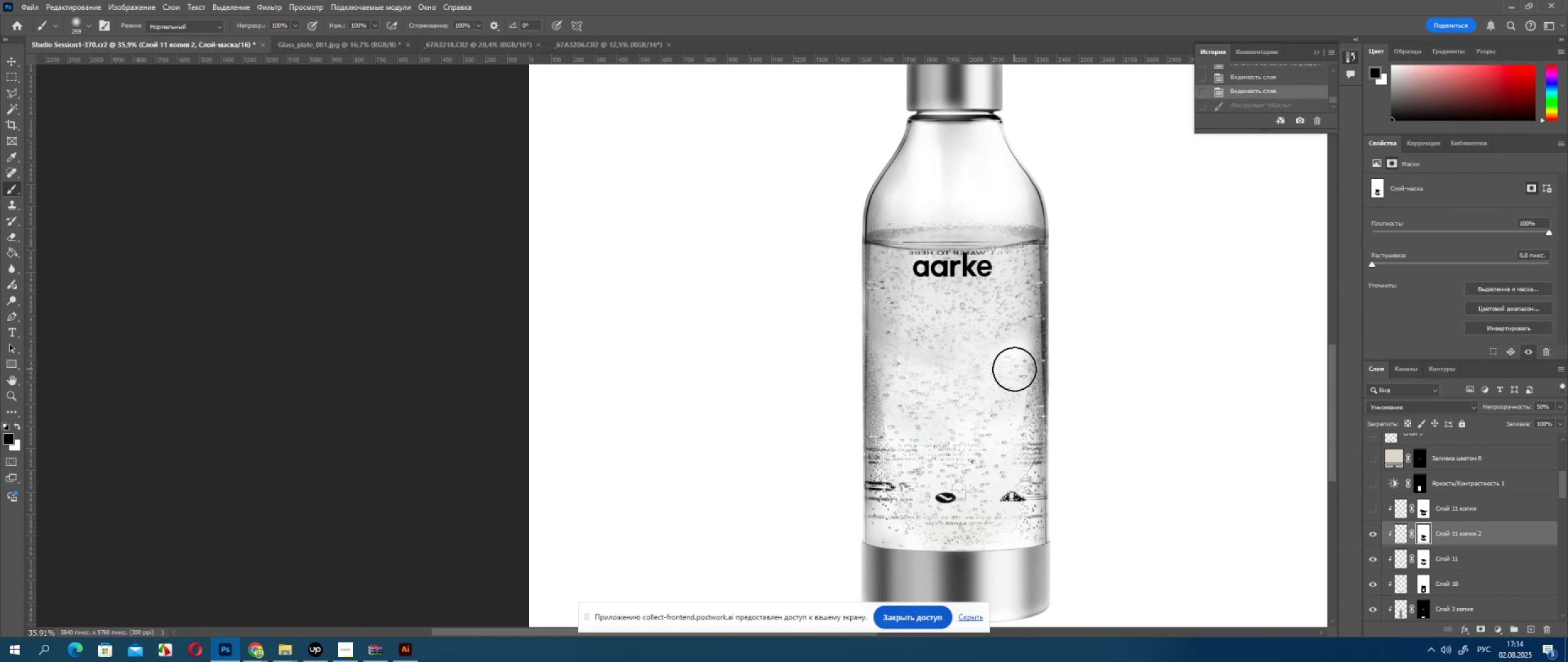 
key(X)
 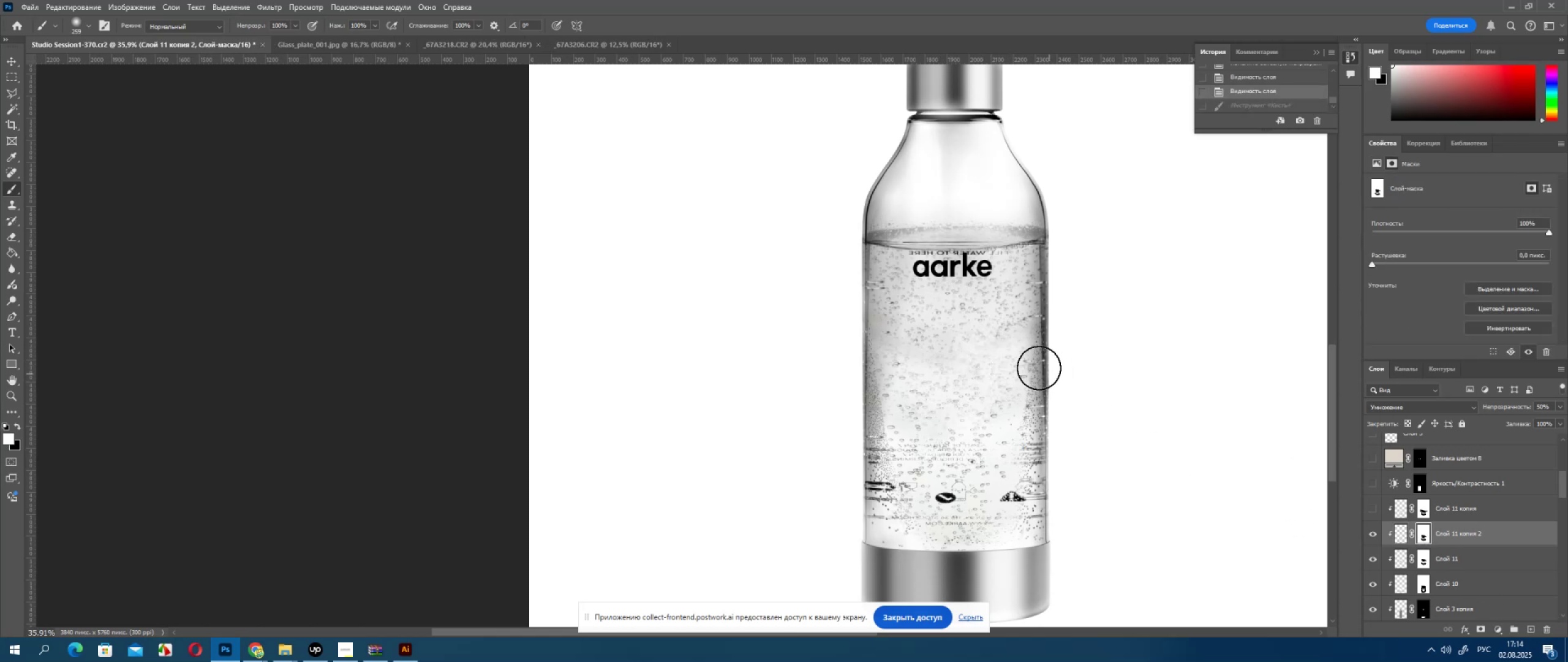 
left_click([1017, 348])
 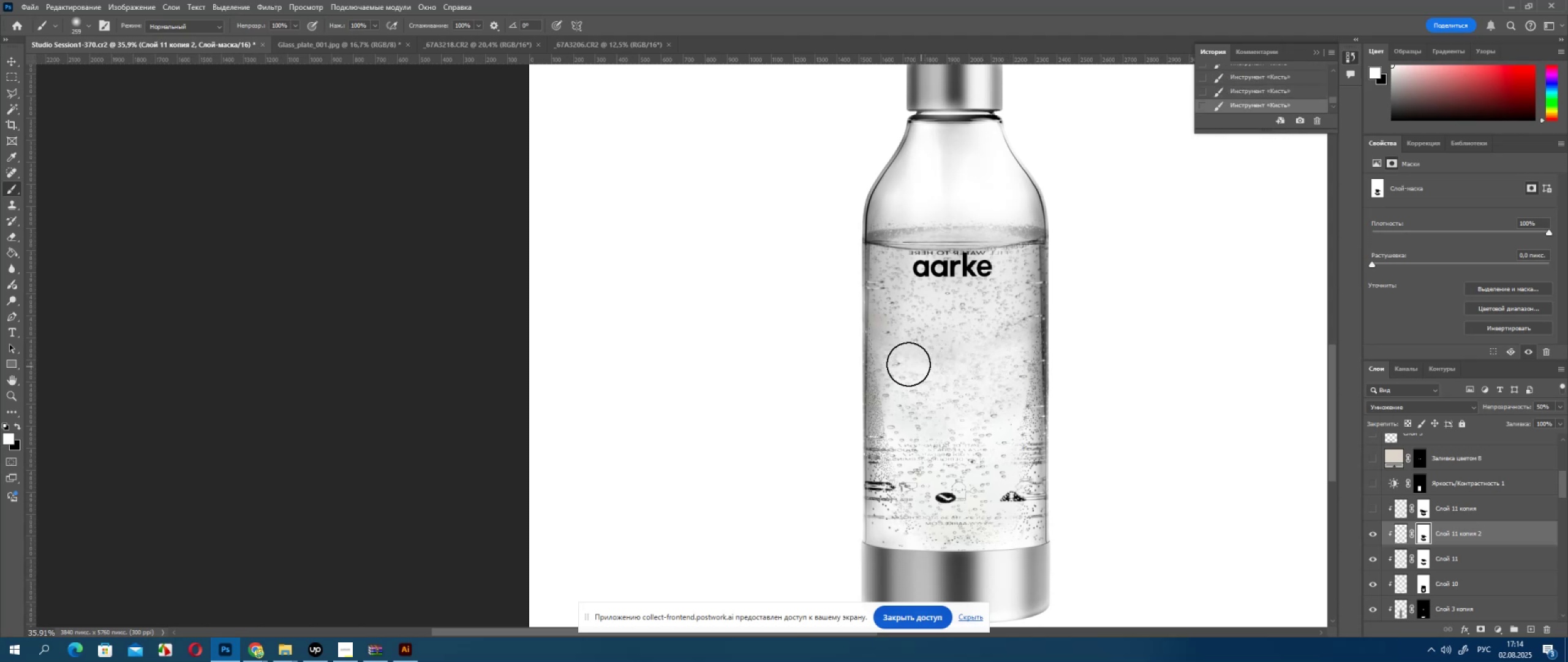 
triple_click([880, 344])
 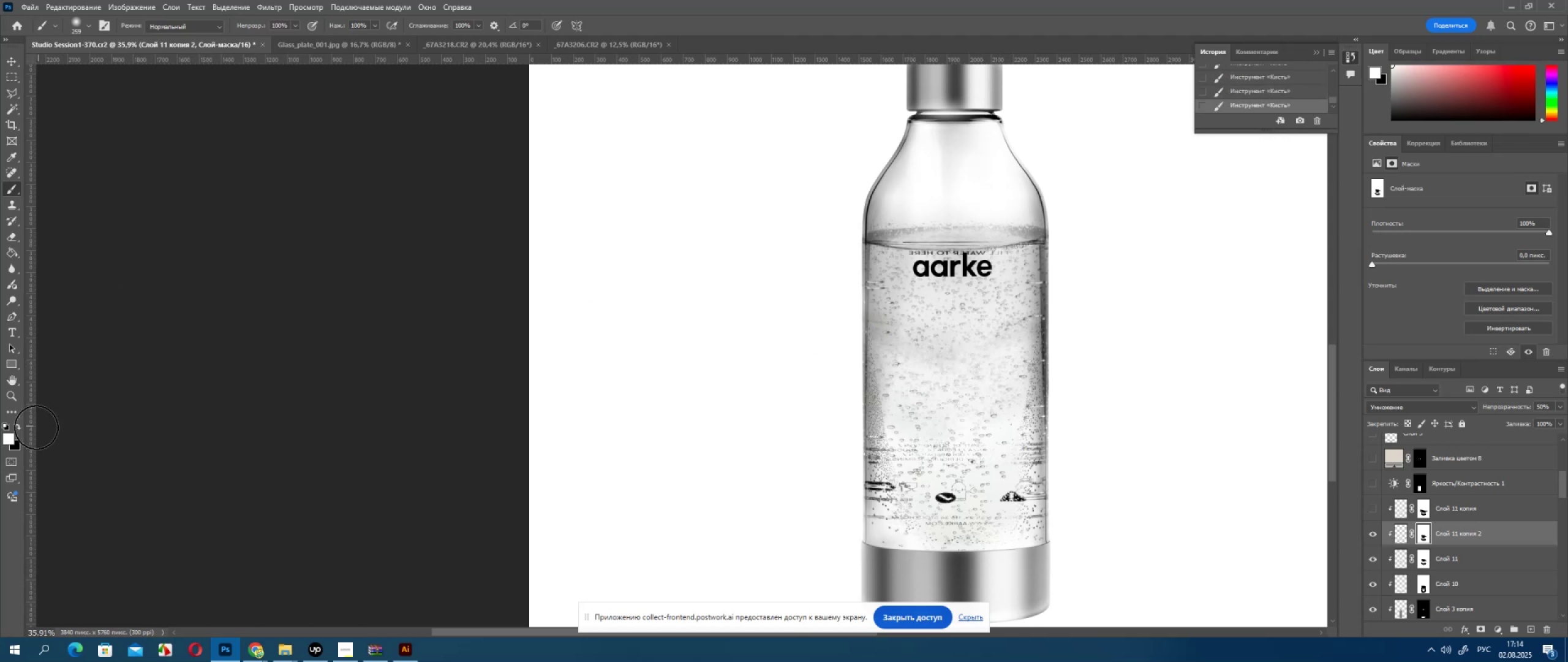 
left_click([17, 430])
 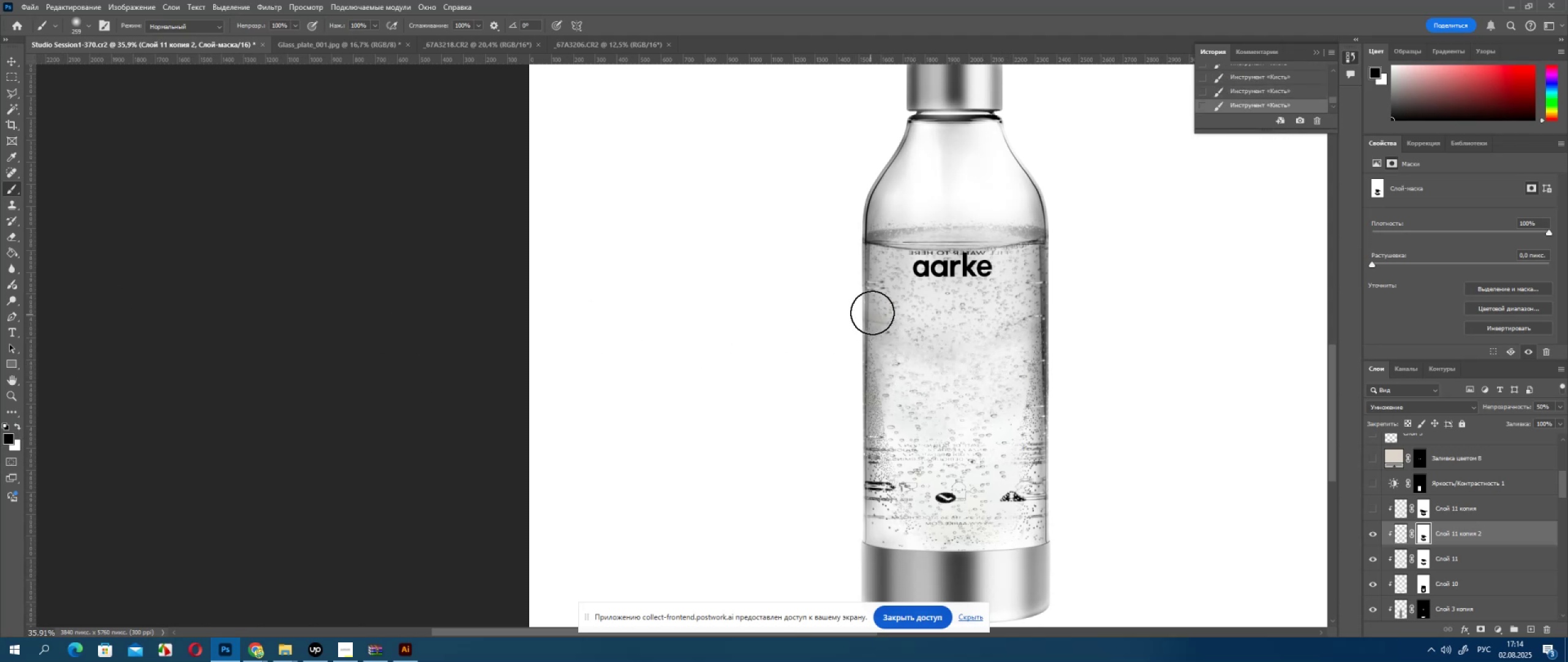 
left_click([875, 312])
 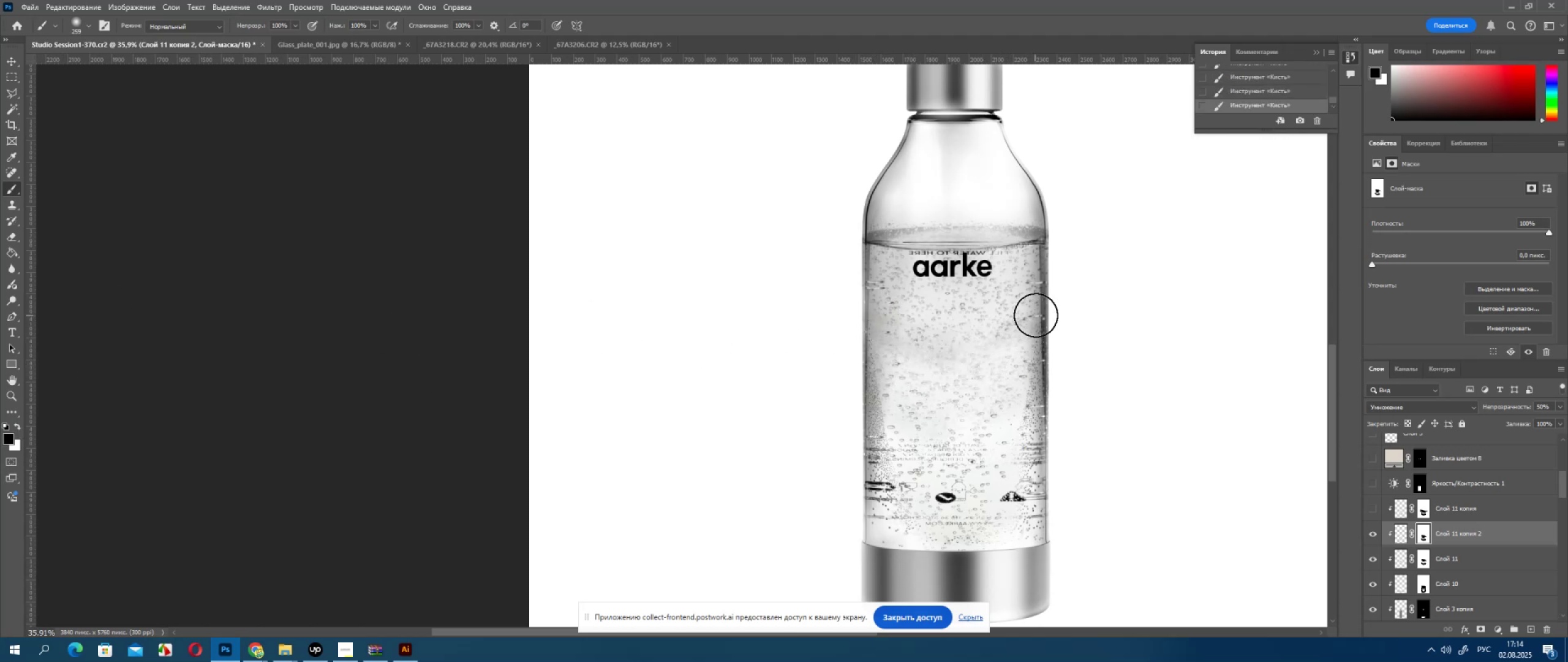 
left_click([1031, 316])
 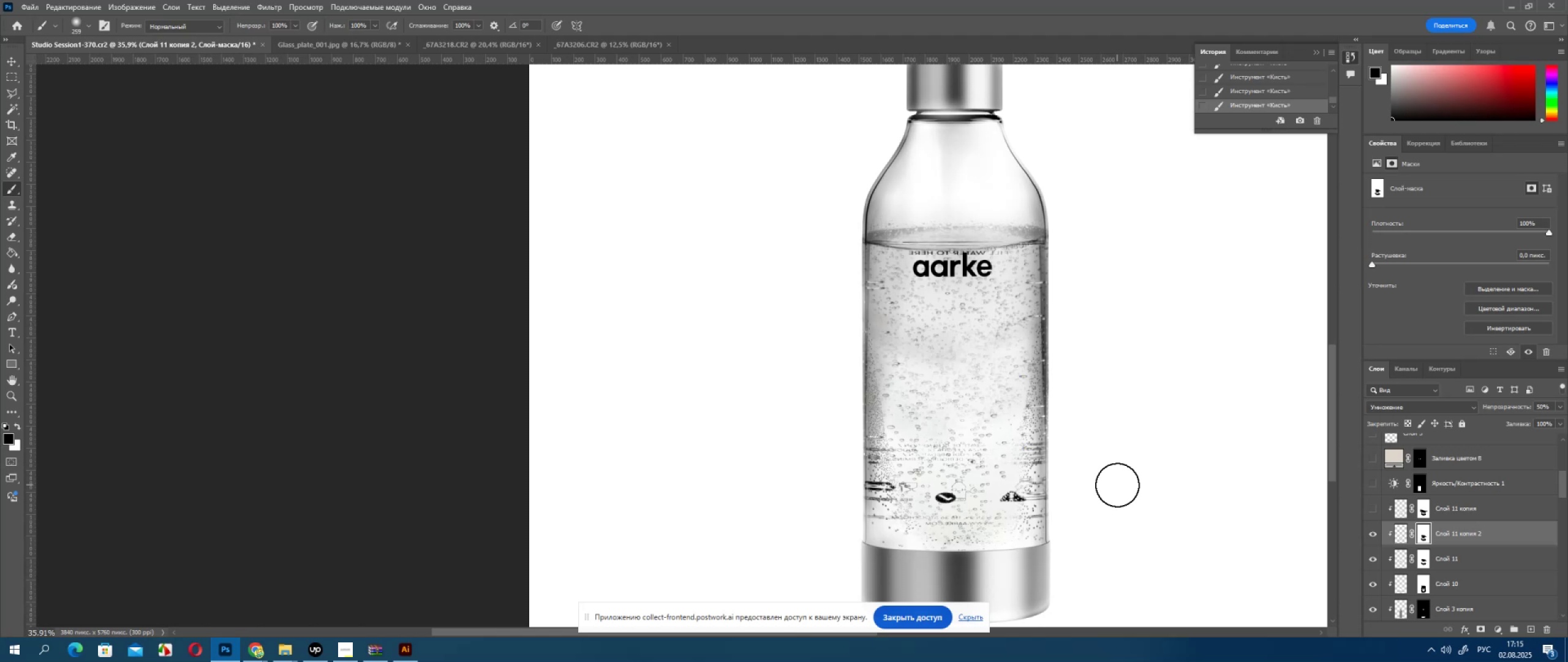 
wait(9.56)
 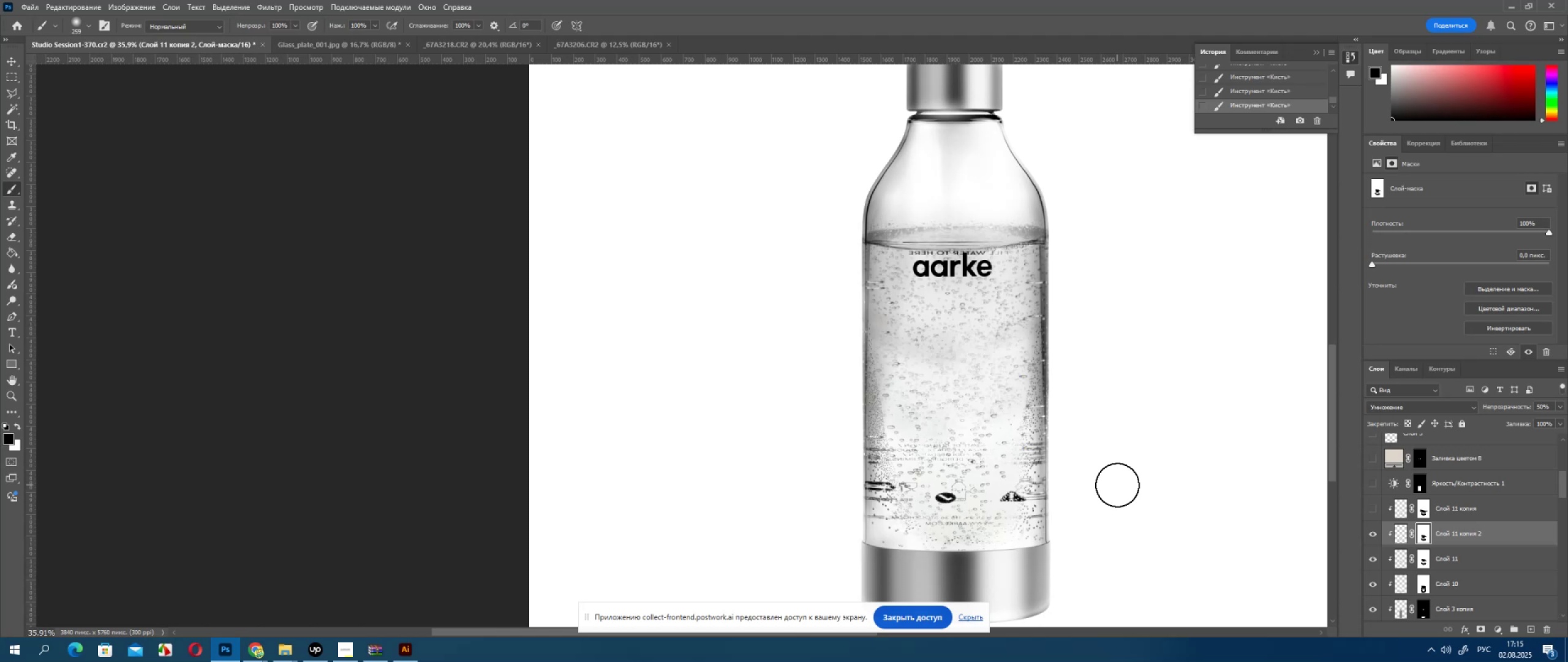 
left_click([1376, 536])
 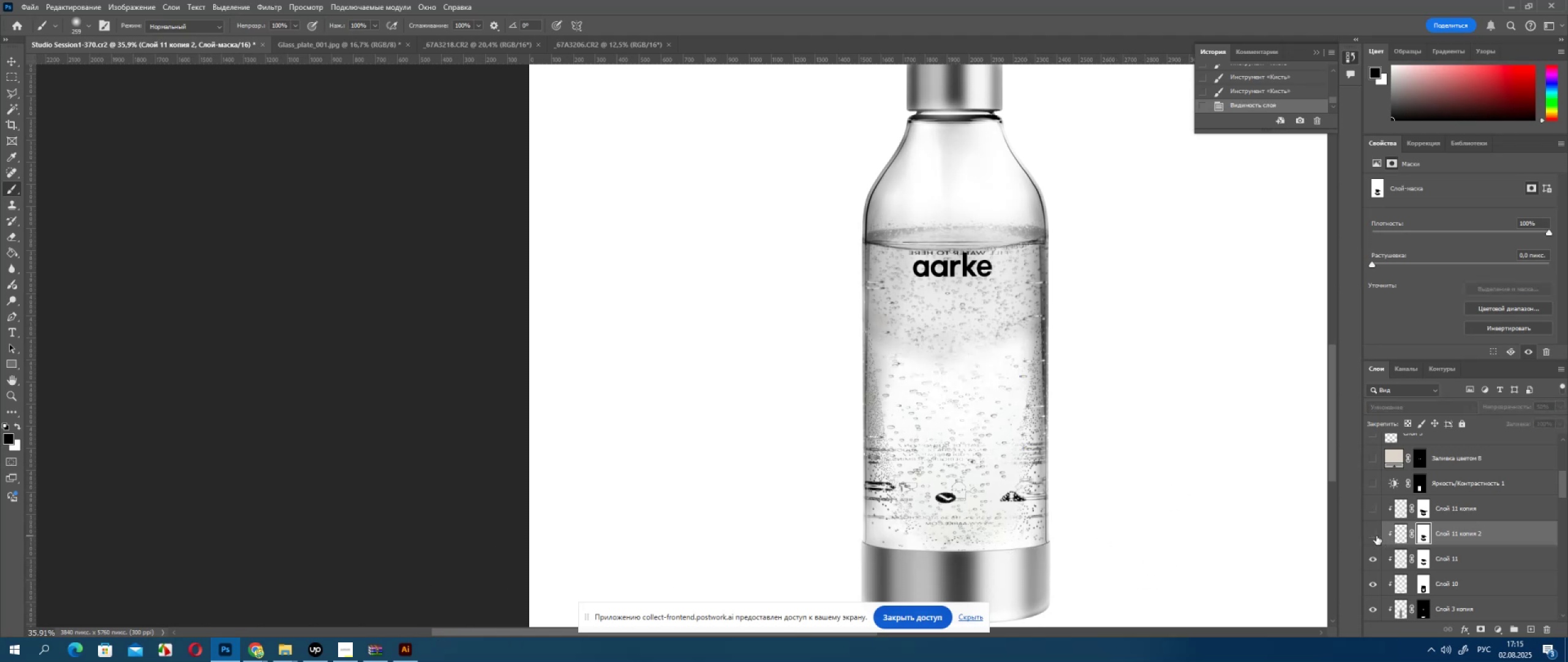 
left_click([1376, 536])
 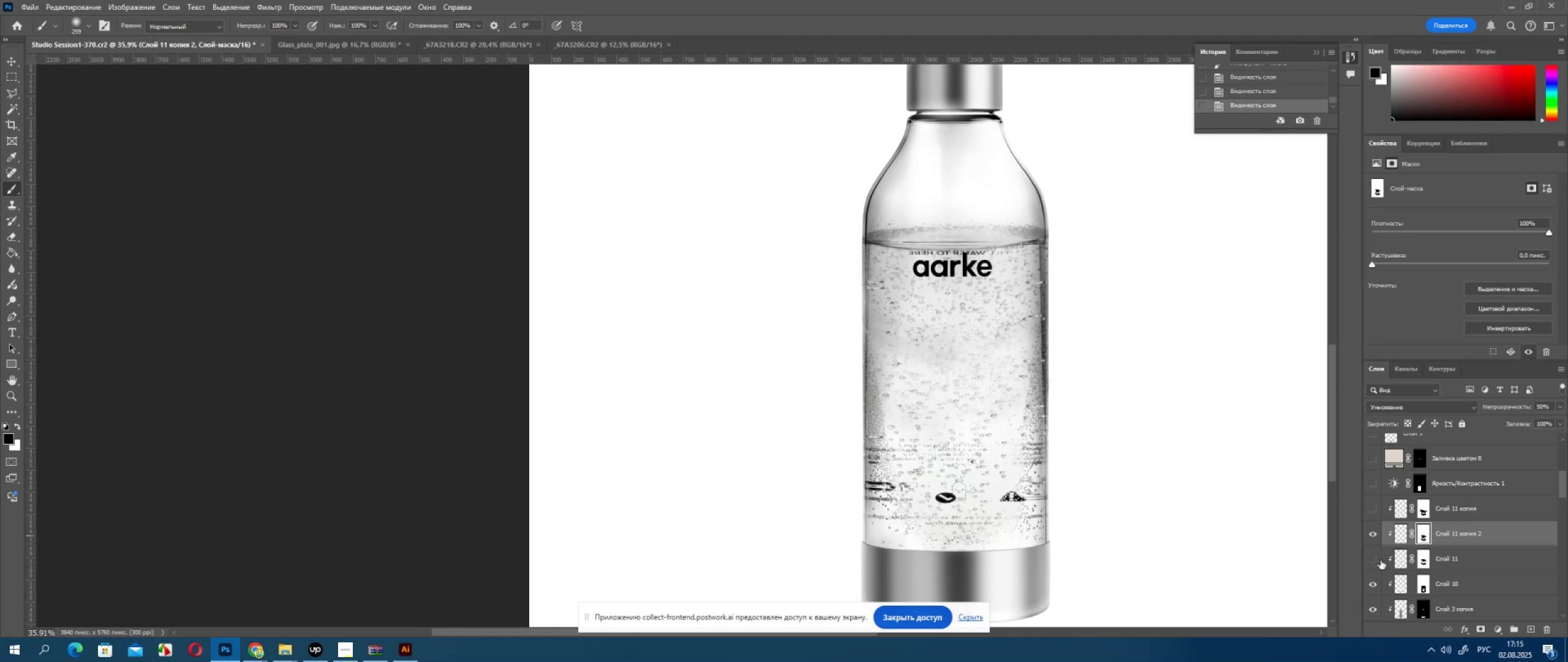 
left_click([1381, 560])
 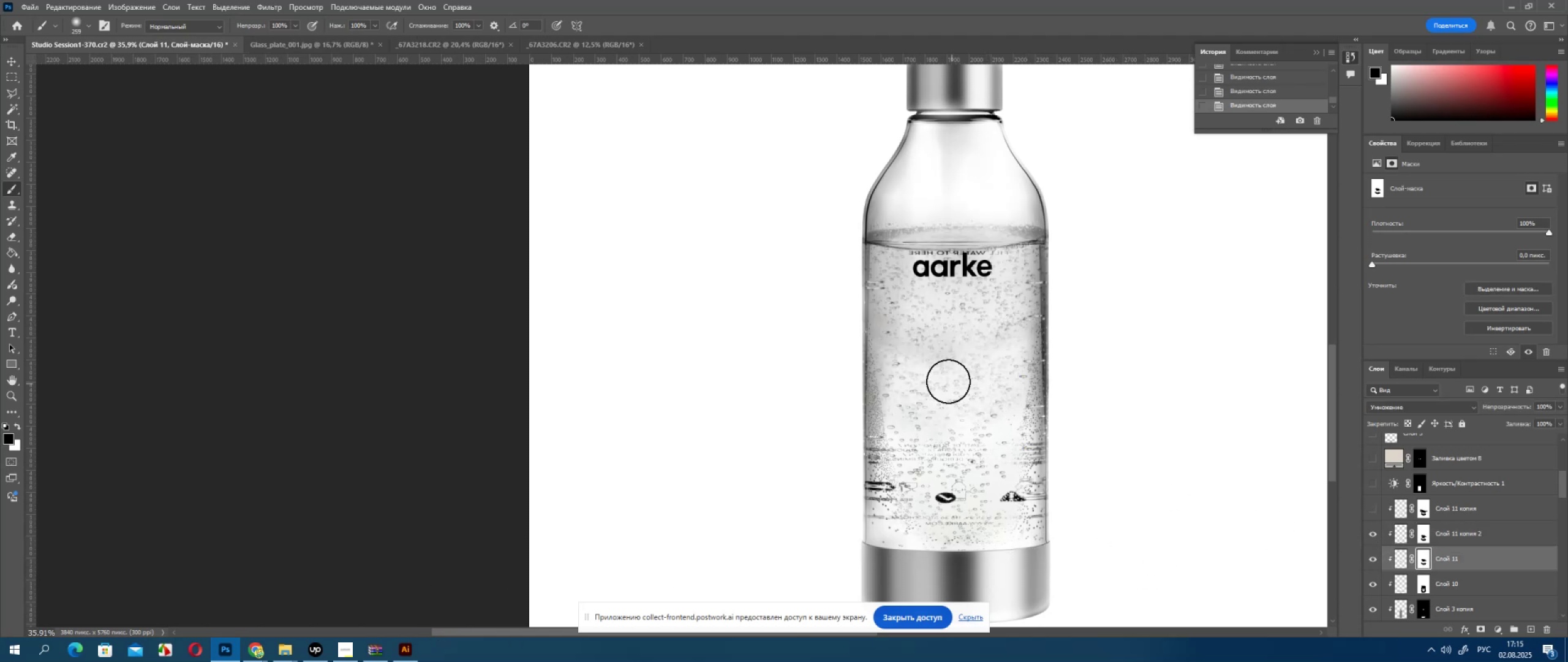 
left_click([924, 365])
 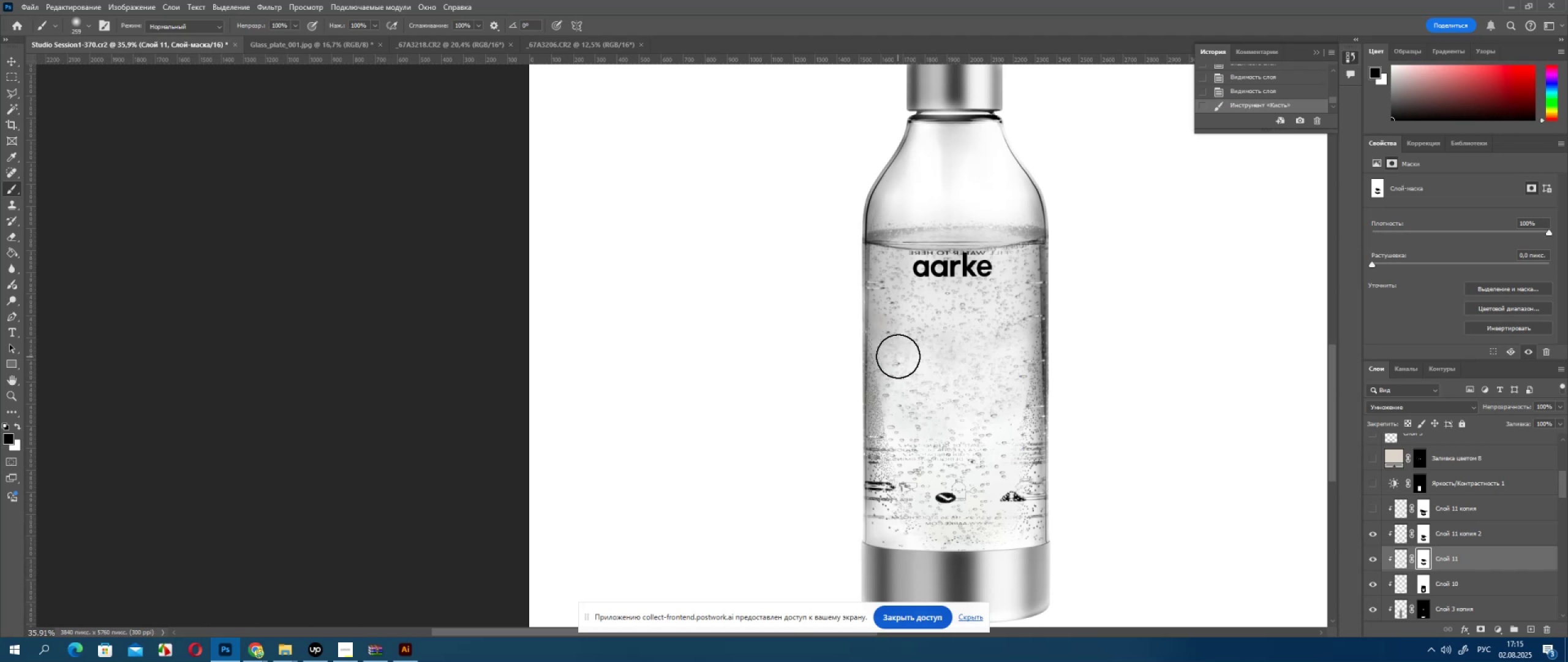 
left_click([899, 355])
 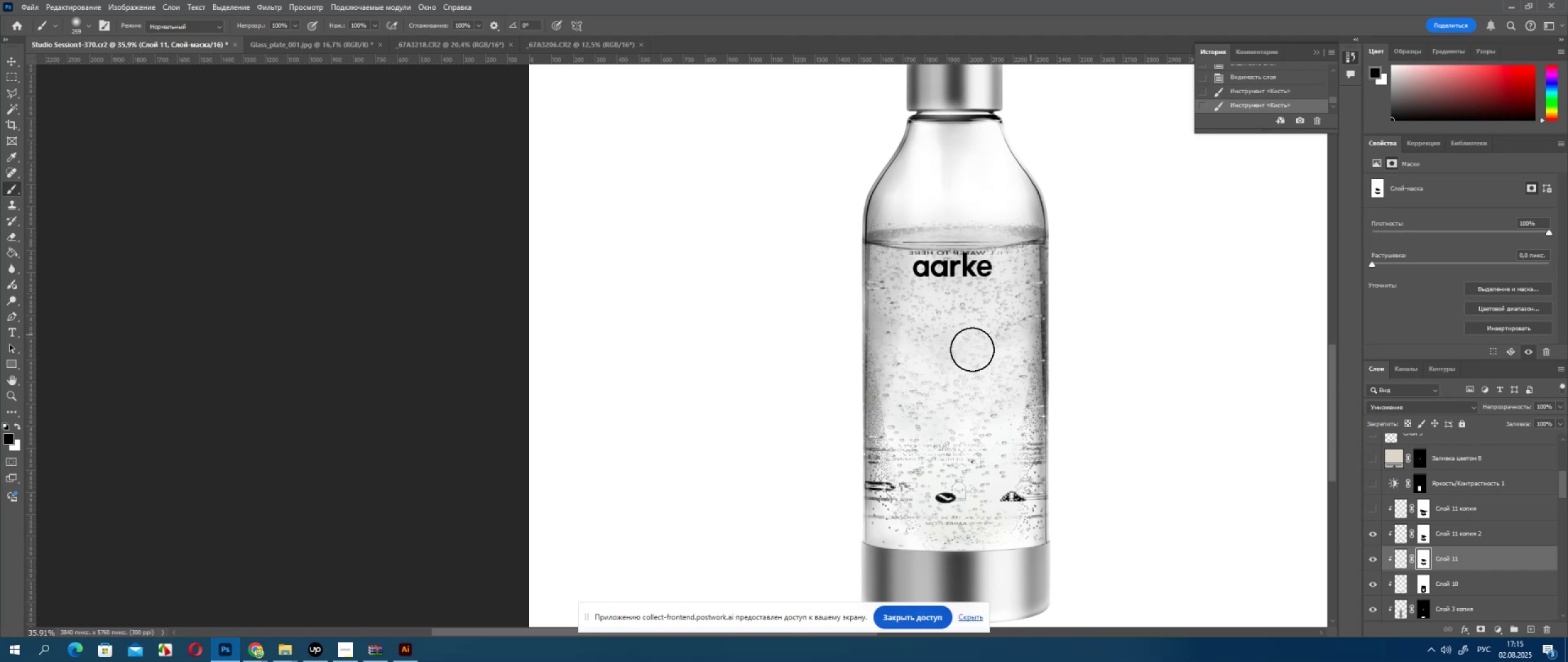 
left_click([874, 334])
 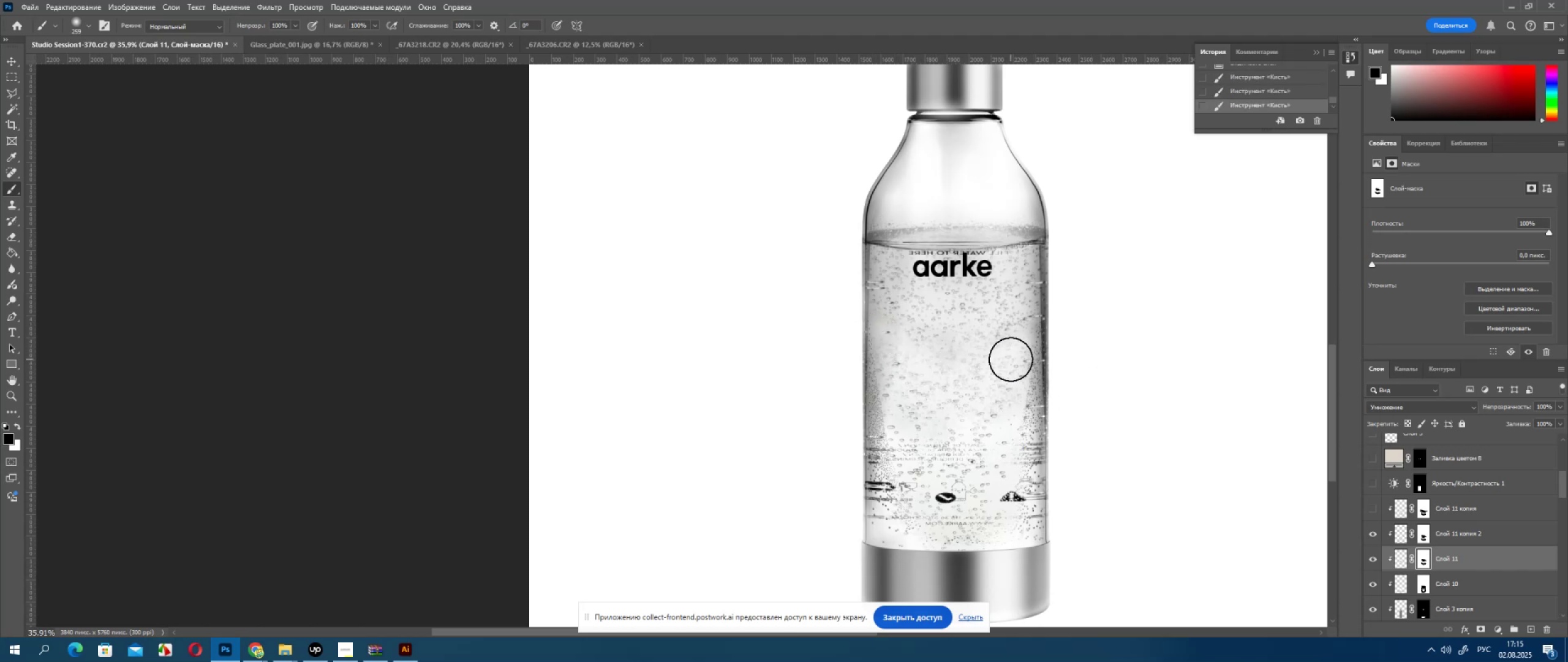 
left_click([1011, 356])
 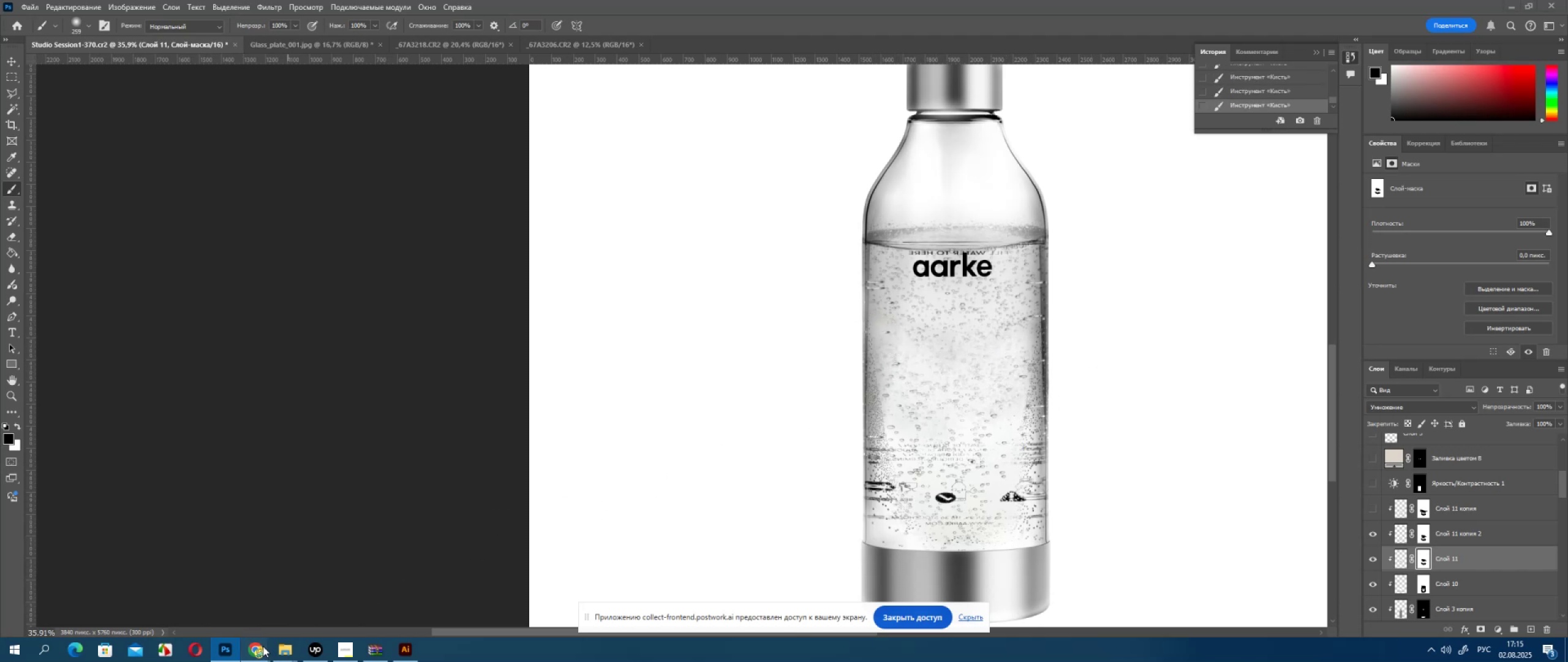 
left_click([190, 617])
 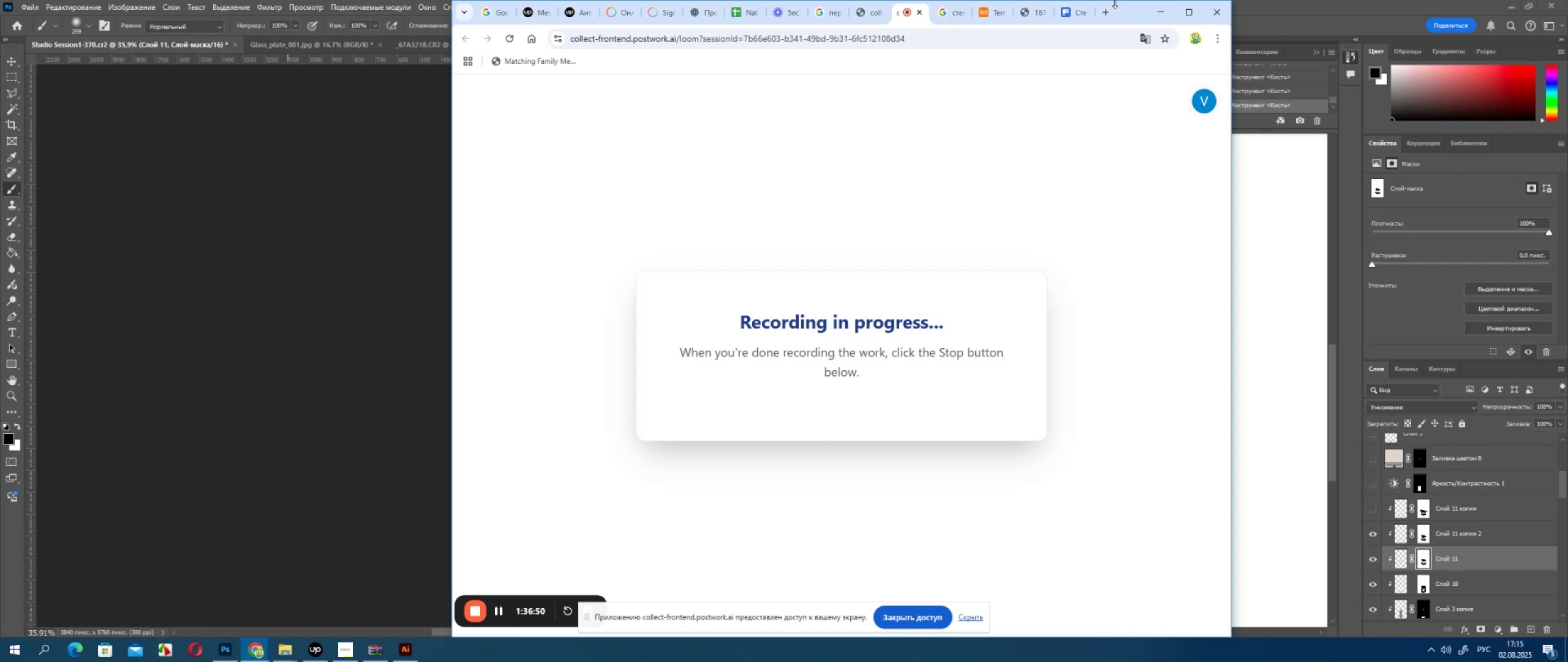 
left_click([1165, 13])
 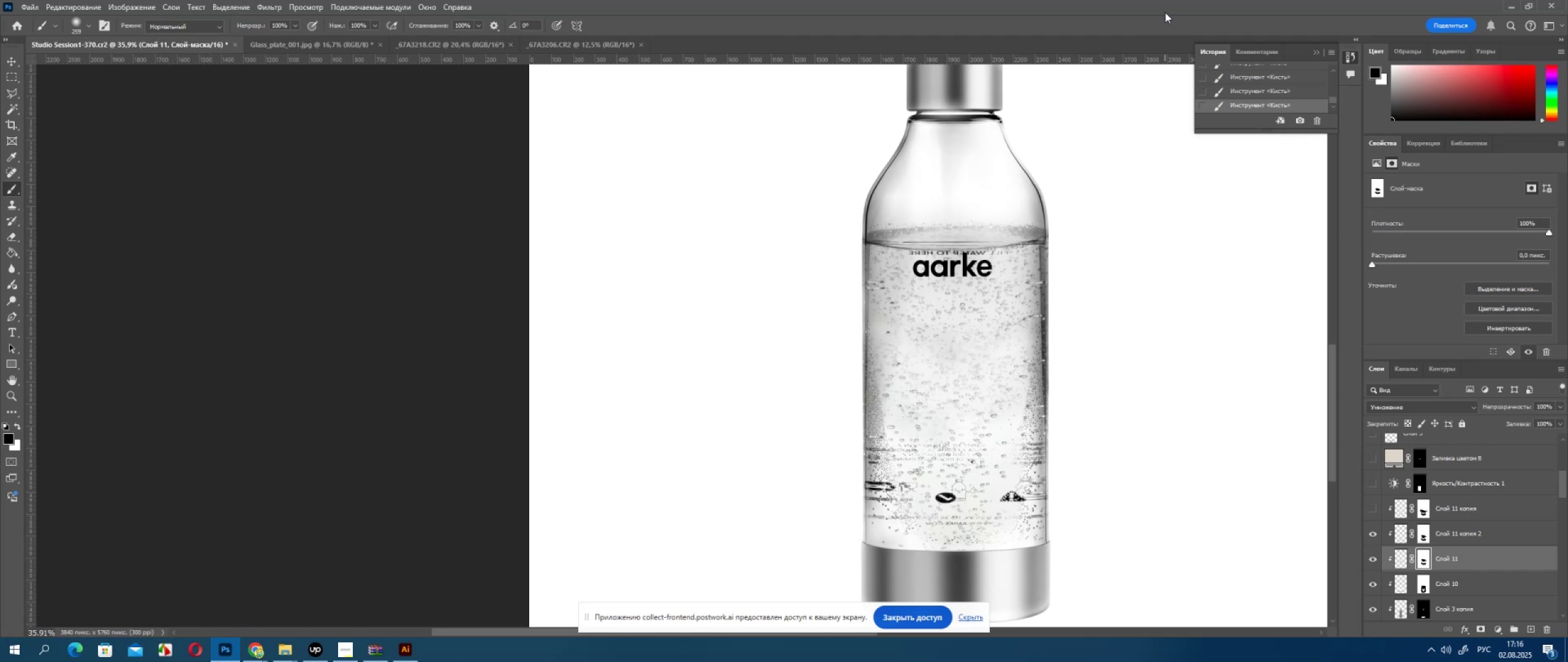 
wait(59.21)
 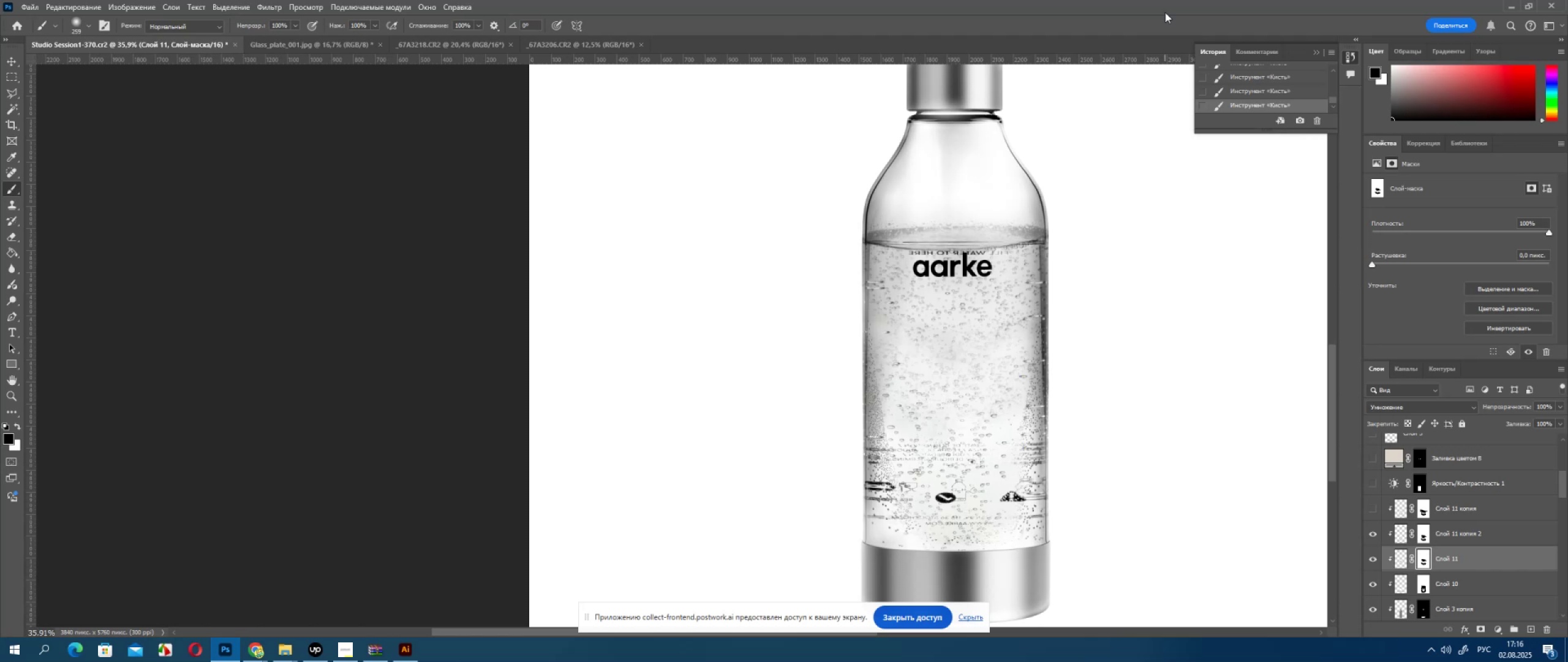 
hold_key(key=AltLeft, duration=0.69)
scroll: coordinate [918, 346], scroll_direction: up, amount: 12.0
 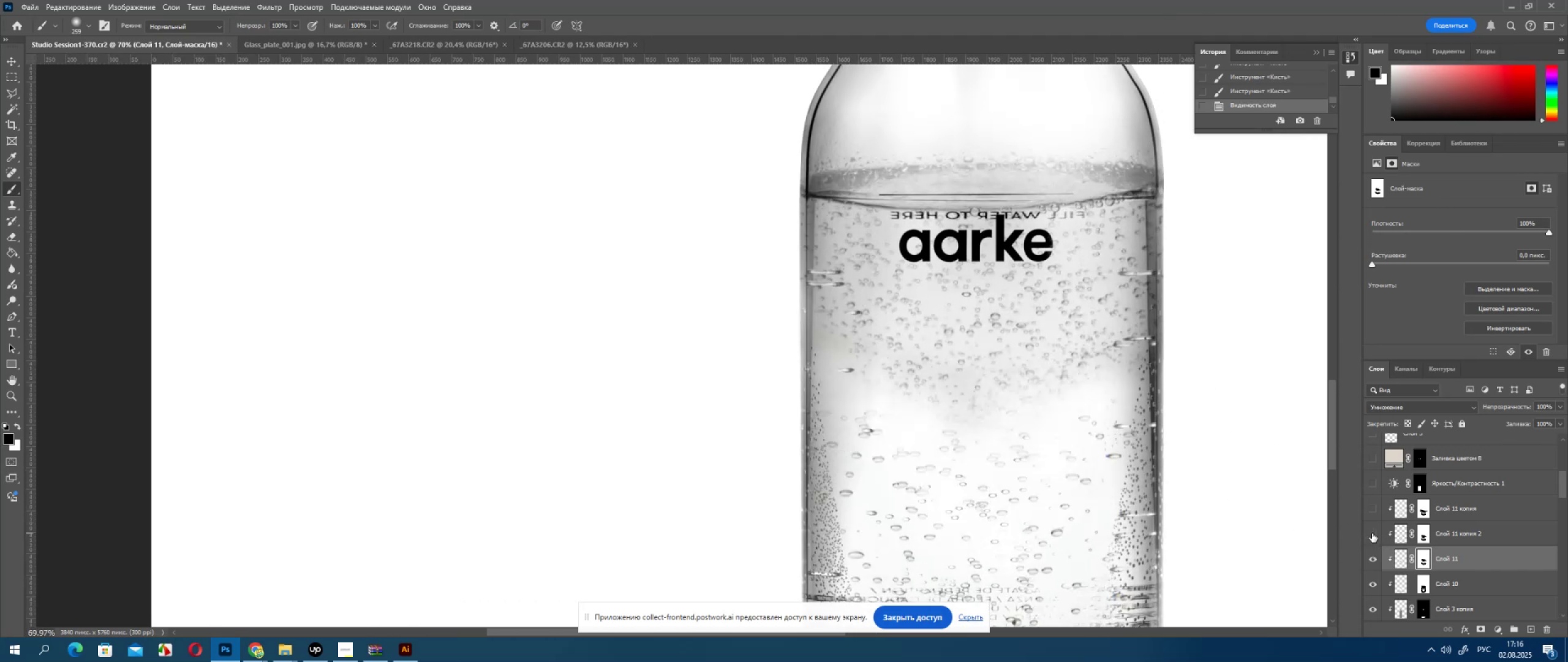 
left_click([1371, 533])
 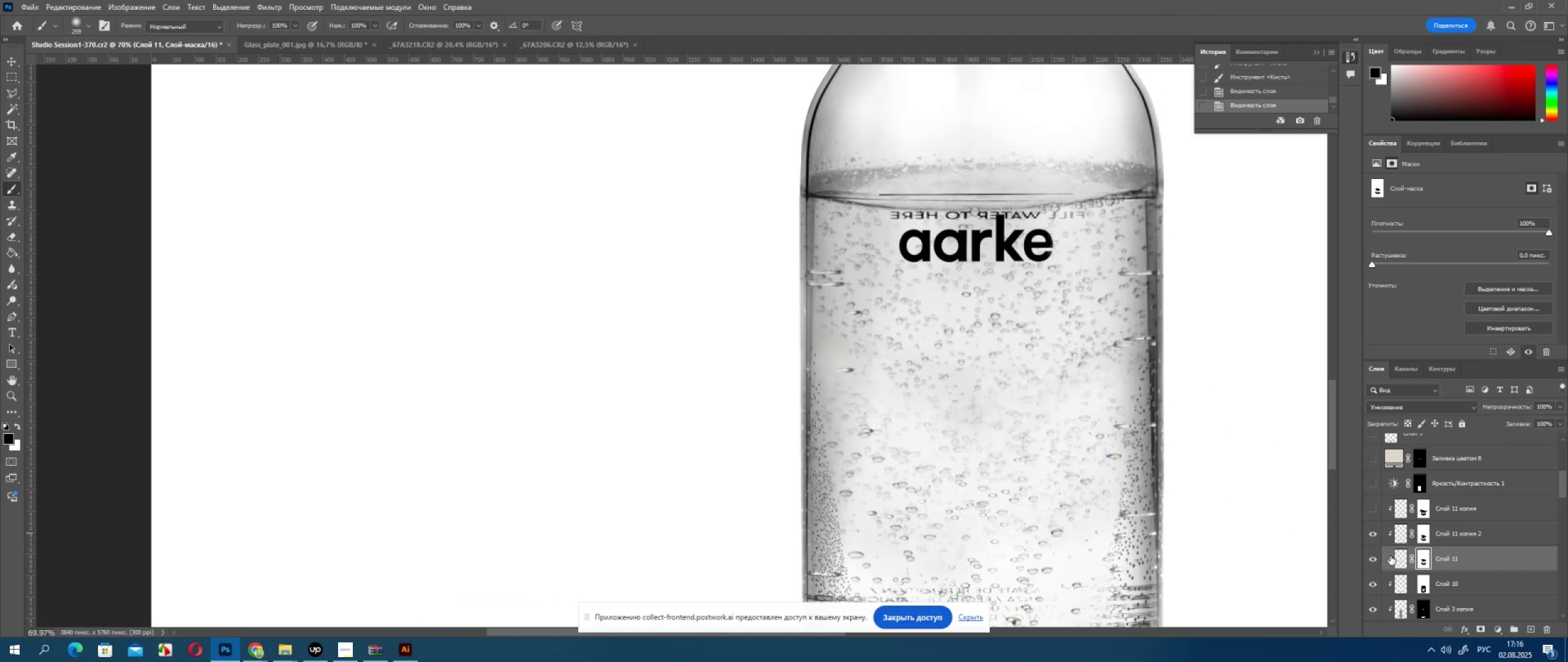 
left_click([1376, 557])
 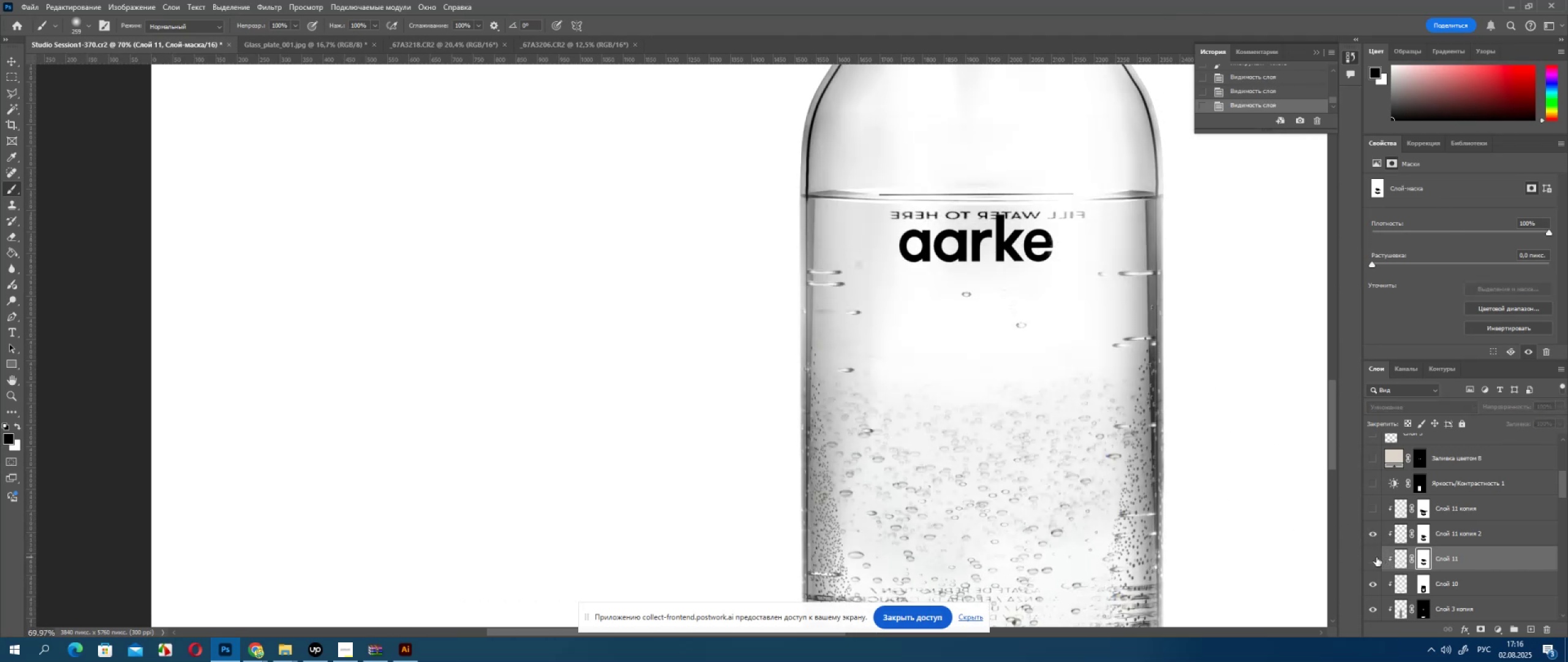 
left_click([1376, 557])
 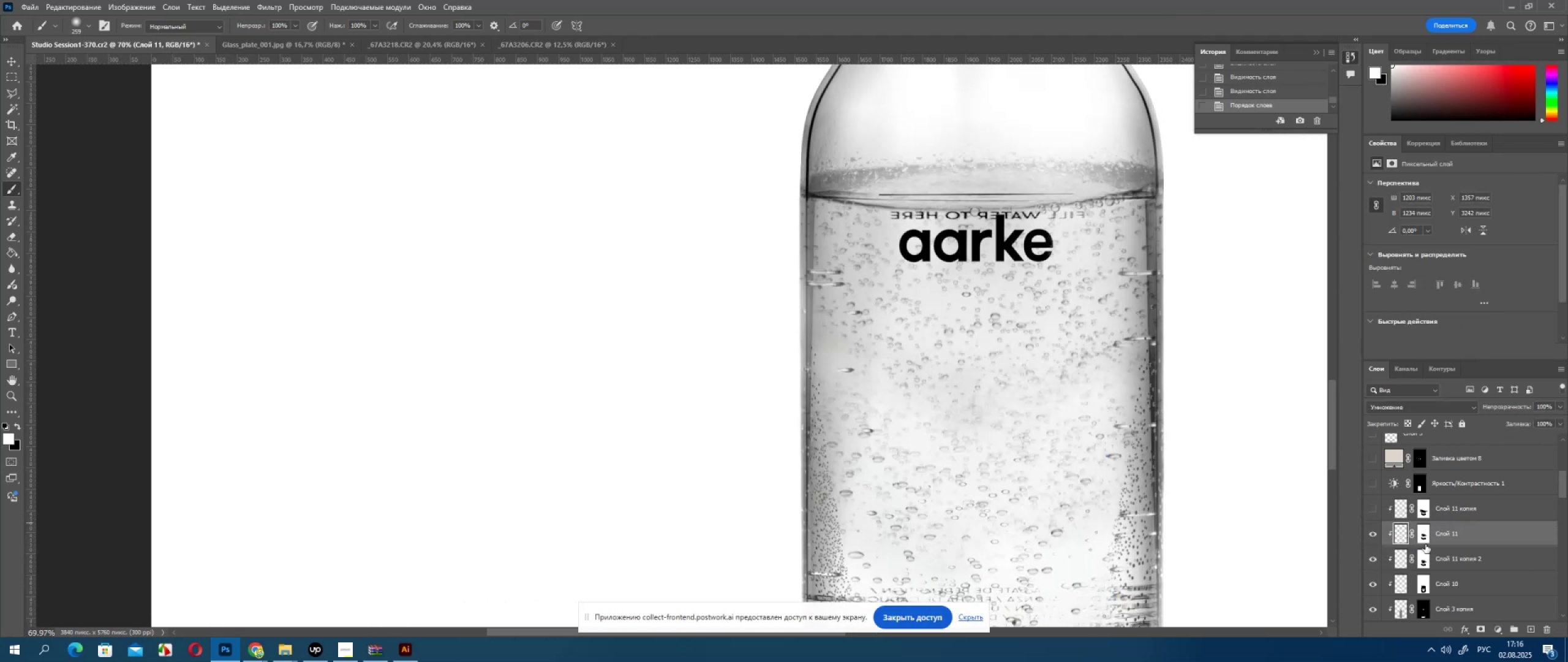 
hold_key(key=AltLeft, duration=0.46)
scroll: coordinate [1047, 400], scroll_direction: up, amount: 11.0
 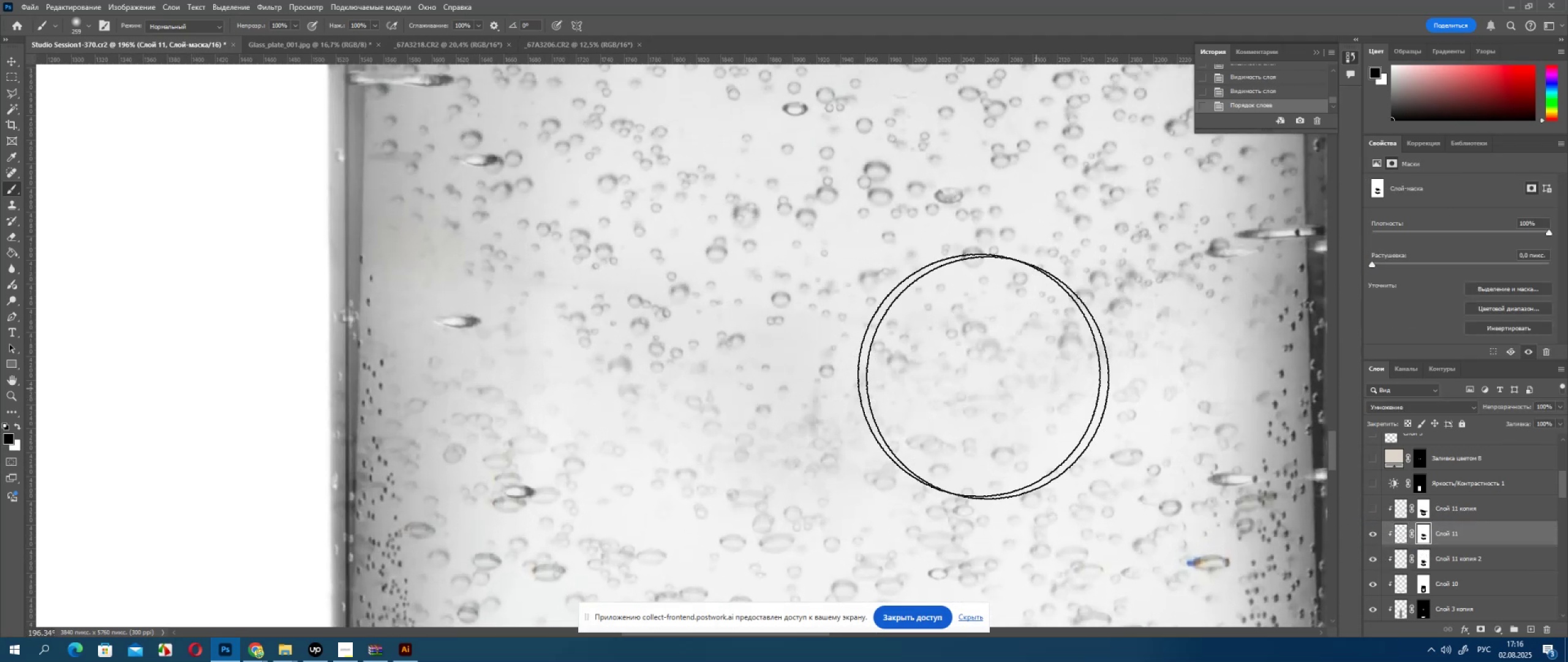 
hold_key(key=AltLeft, duration=1.14)
 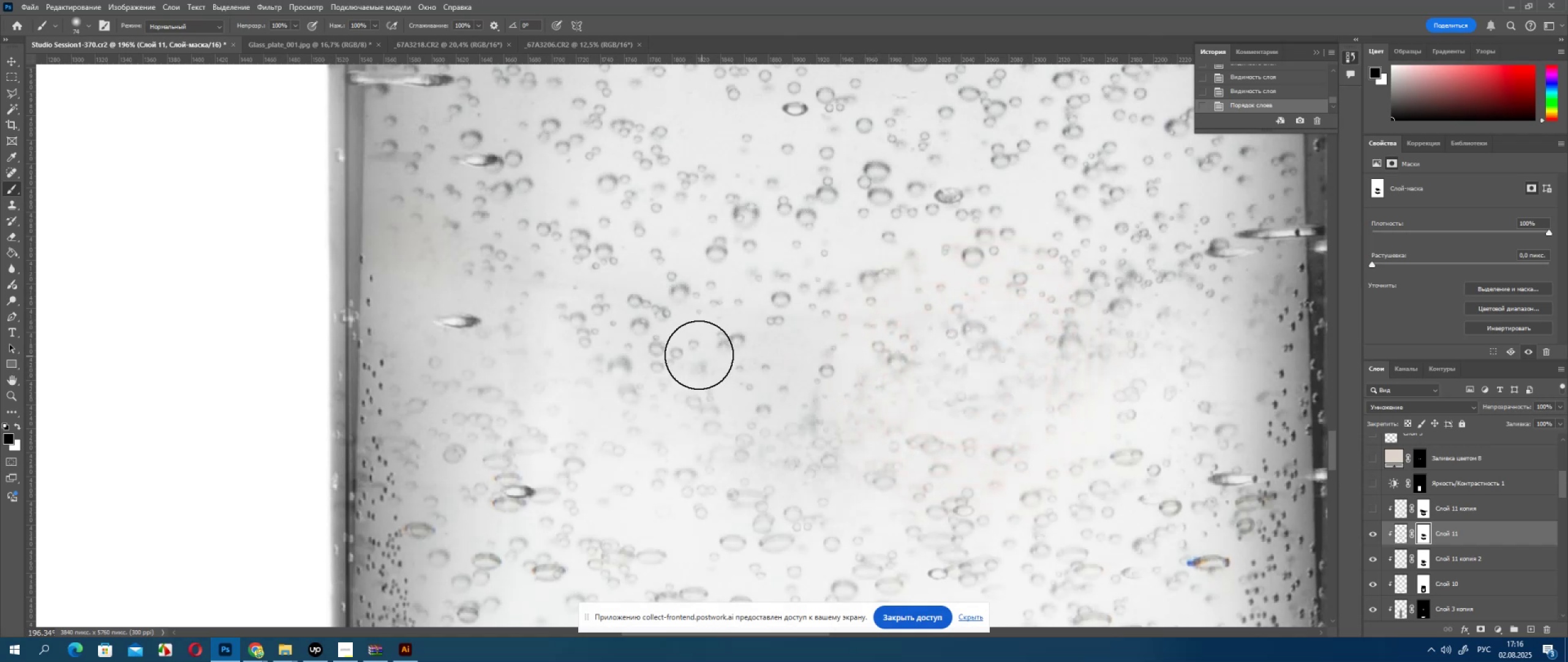 
hold_key(key=AltLeft, duration=0.63)
 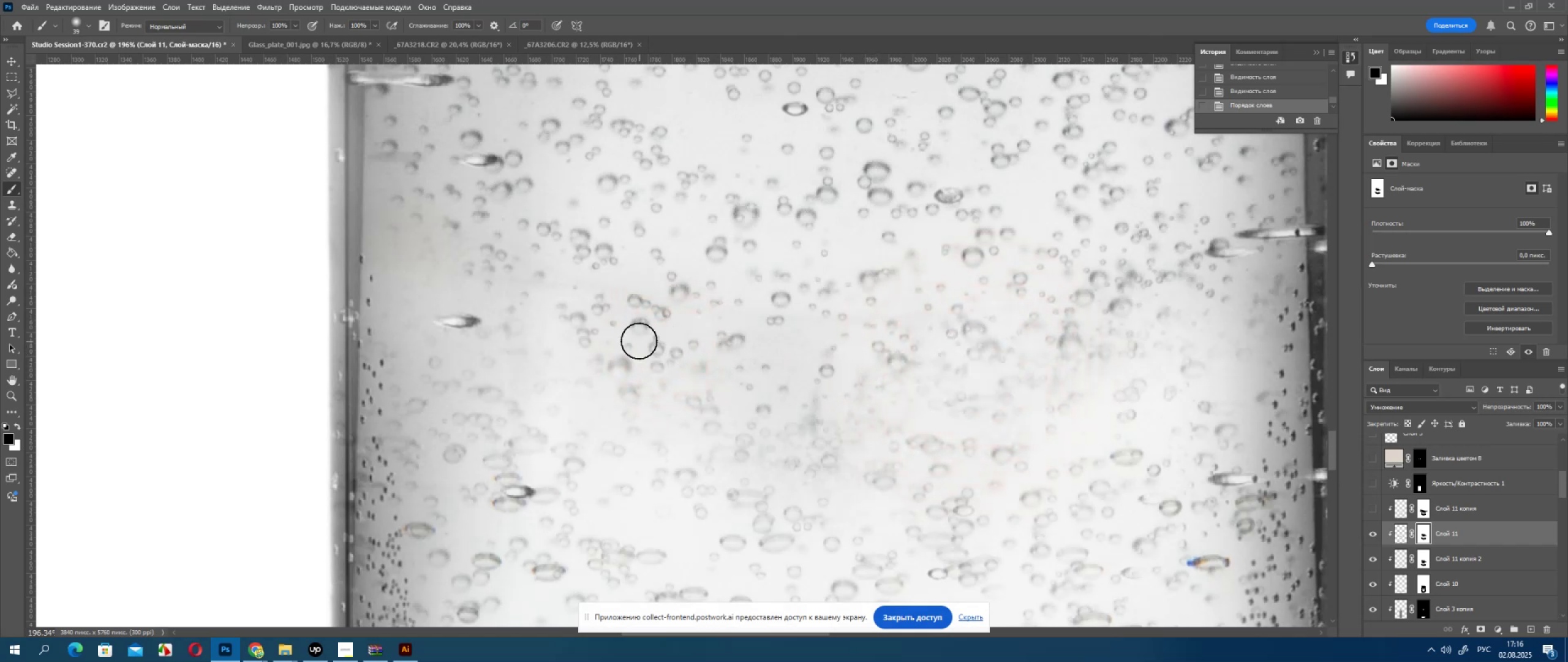 
key(X)
 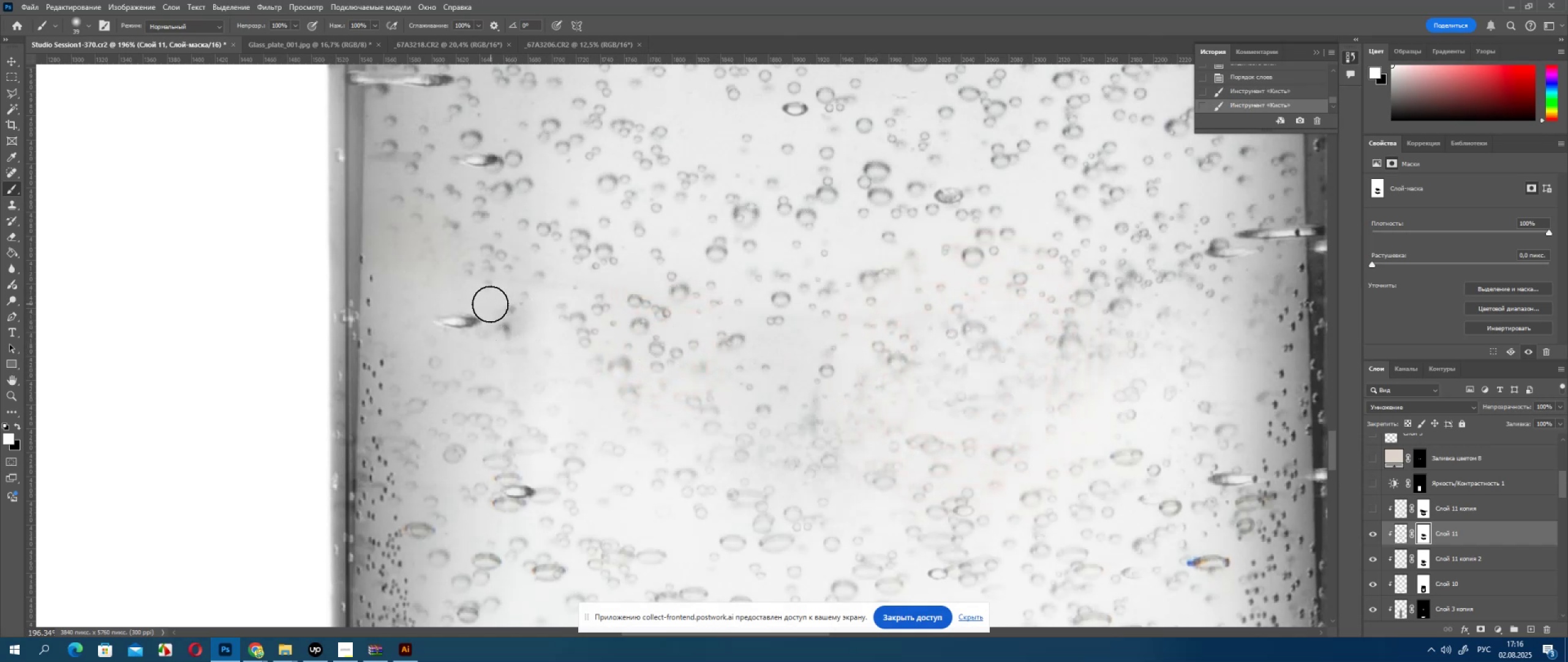 
triple_click([477, 281])
 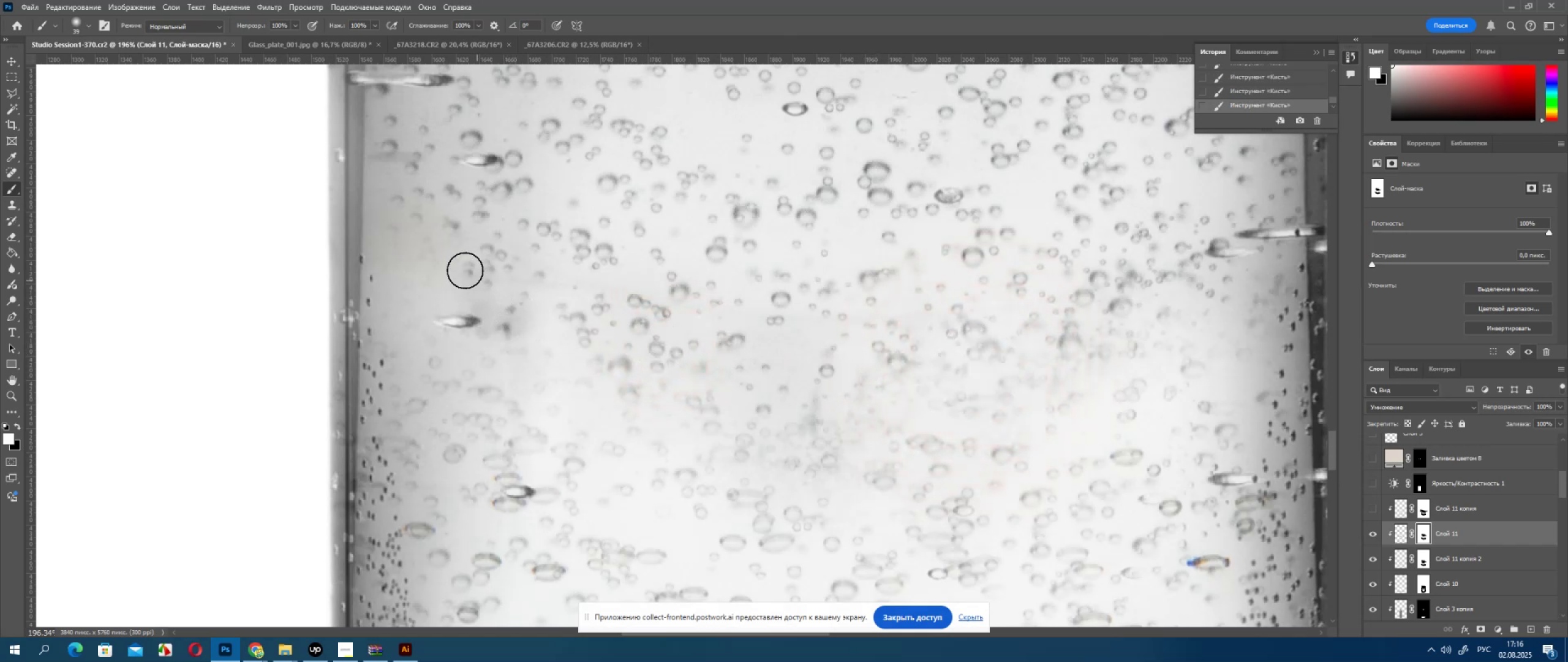 
triple_click([465, 270])
 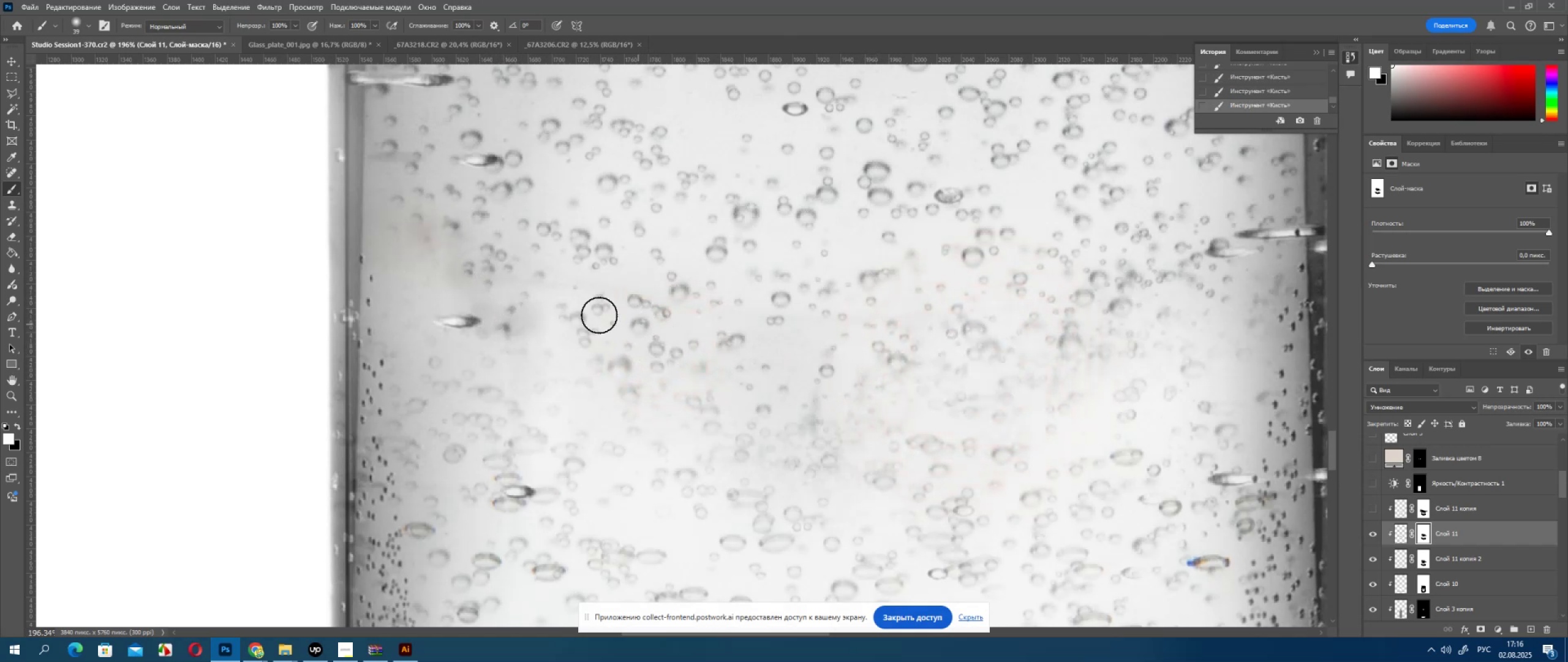 
hold_key(key=AltLeft, duration=0.34)
 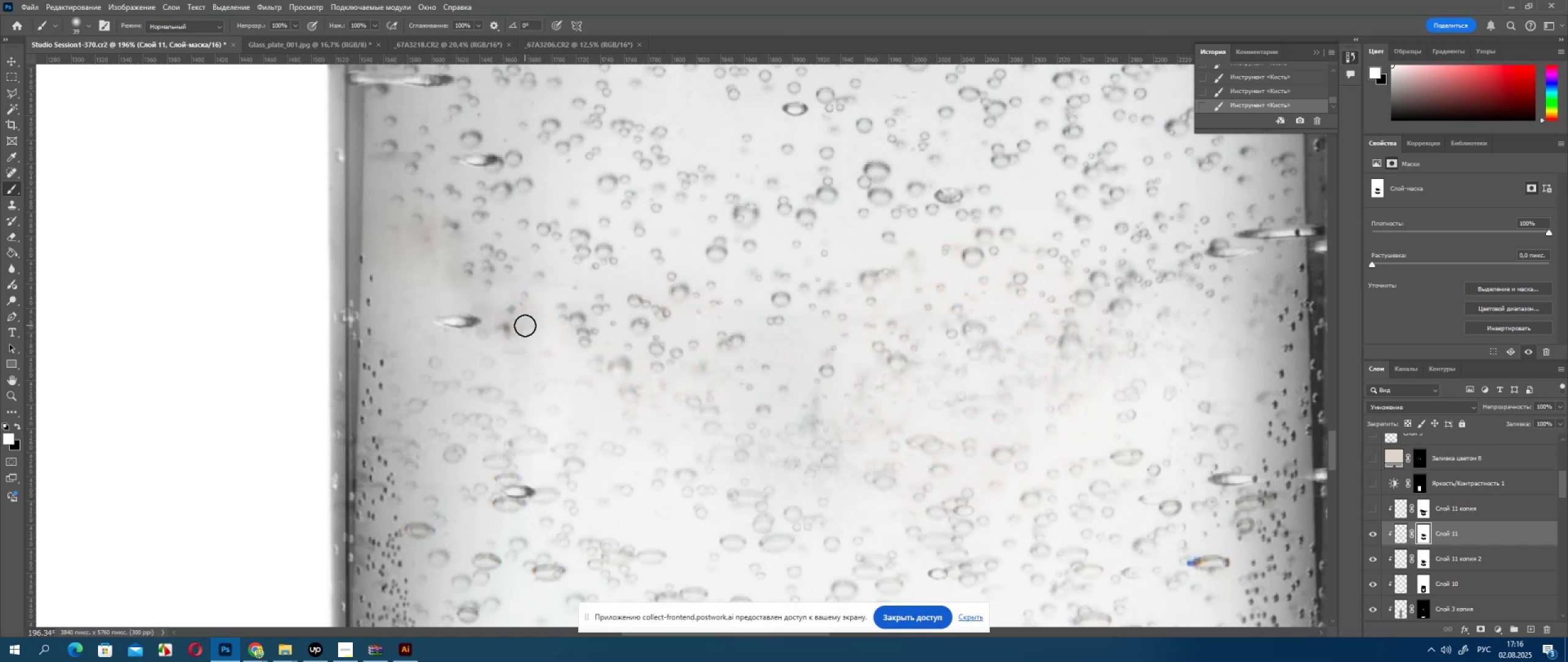 
key(X)
 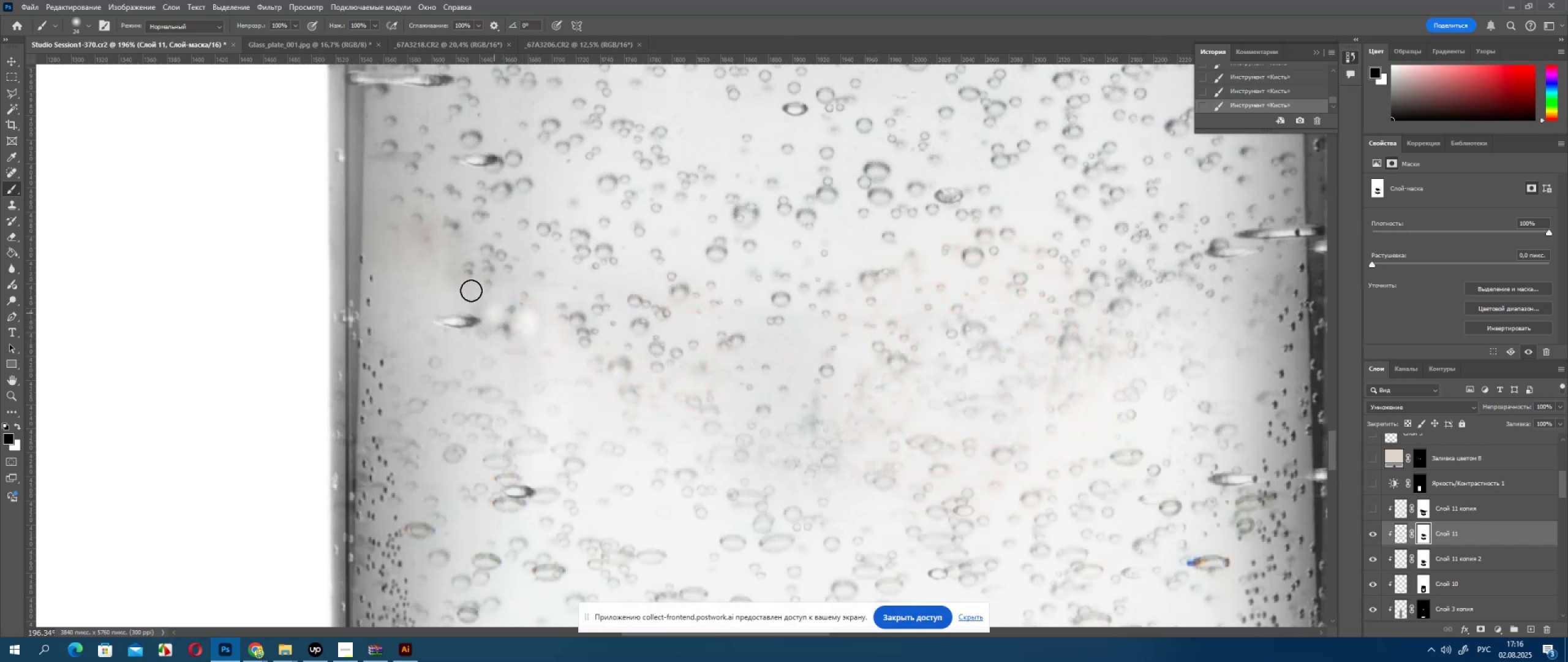 
key(Alt+AltLeft)
 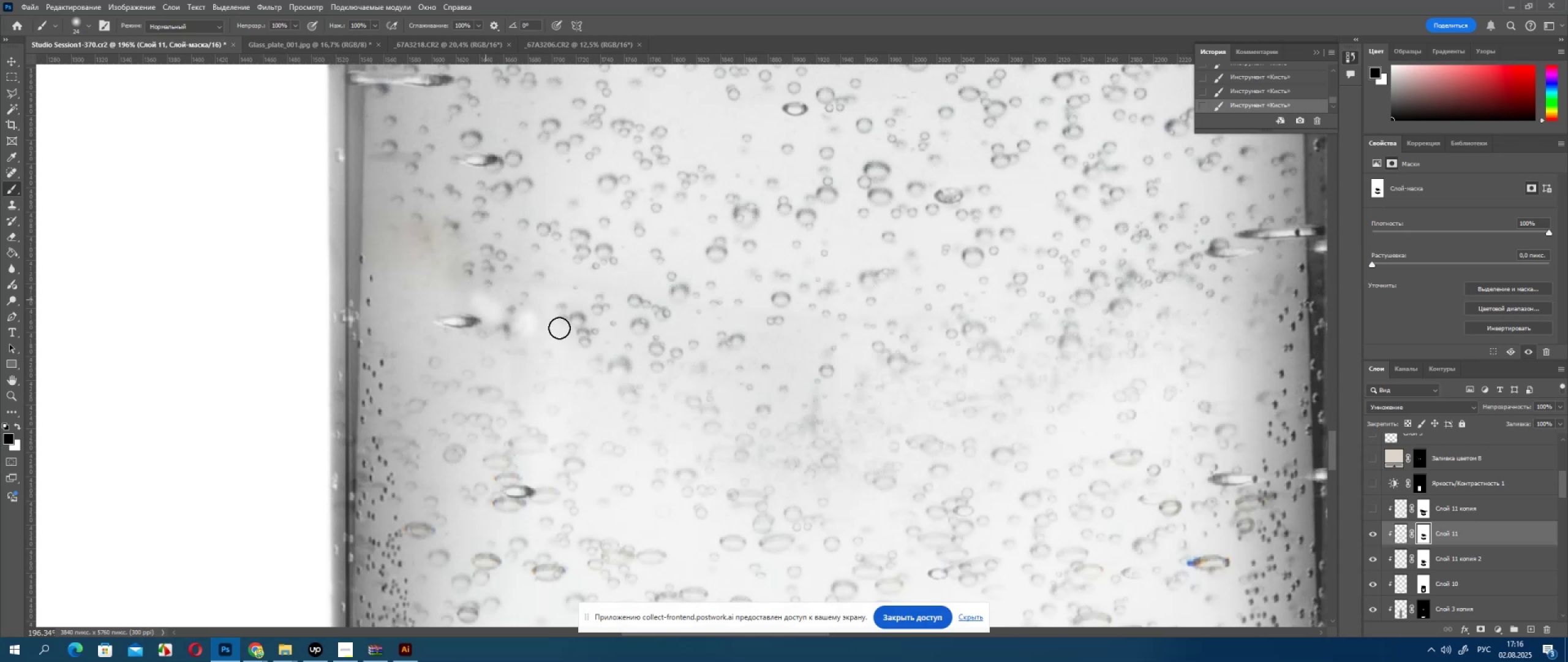 
scroll: coordinate [561, 332], scroll_direction: down, amount: 8.0
 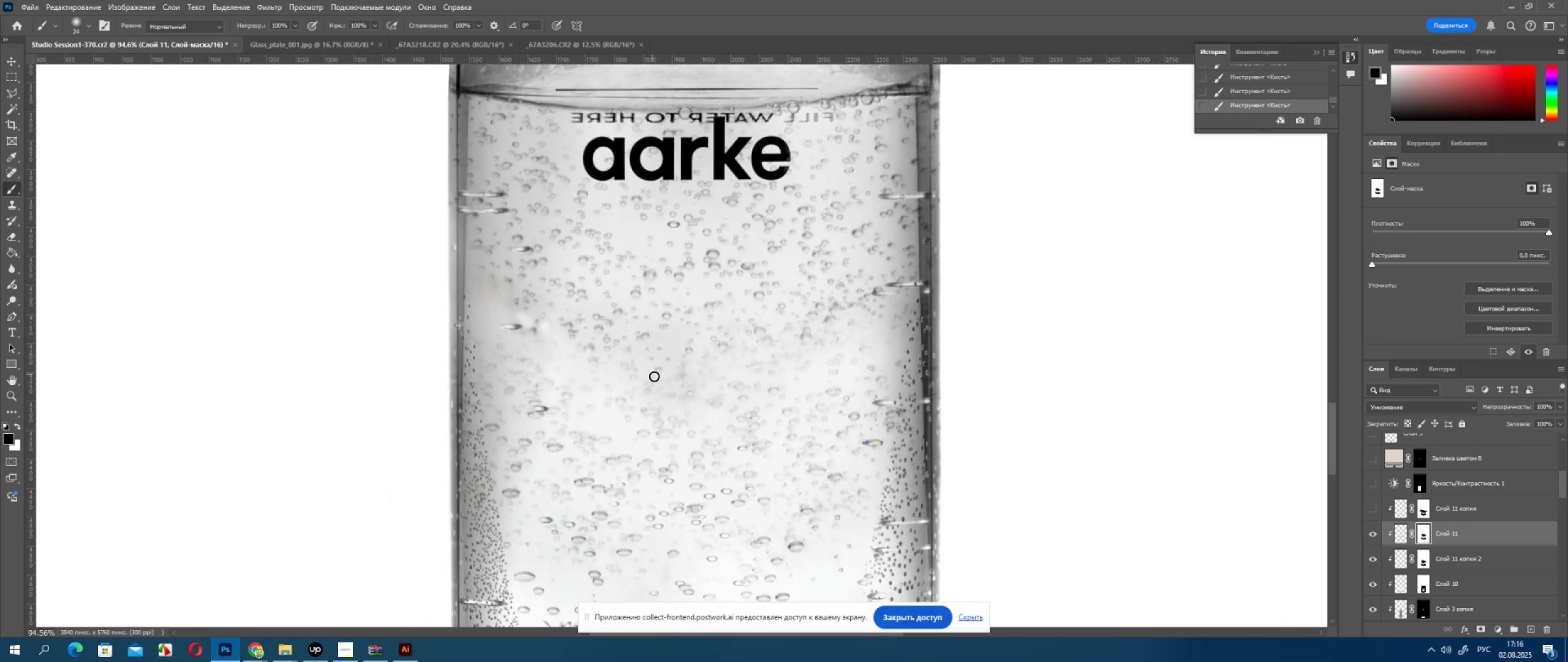 
type(zzz)
 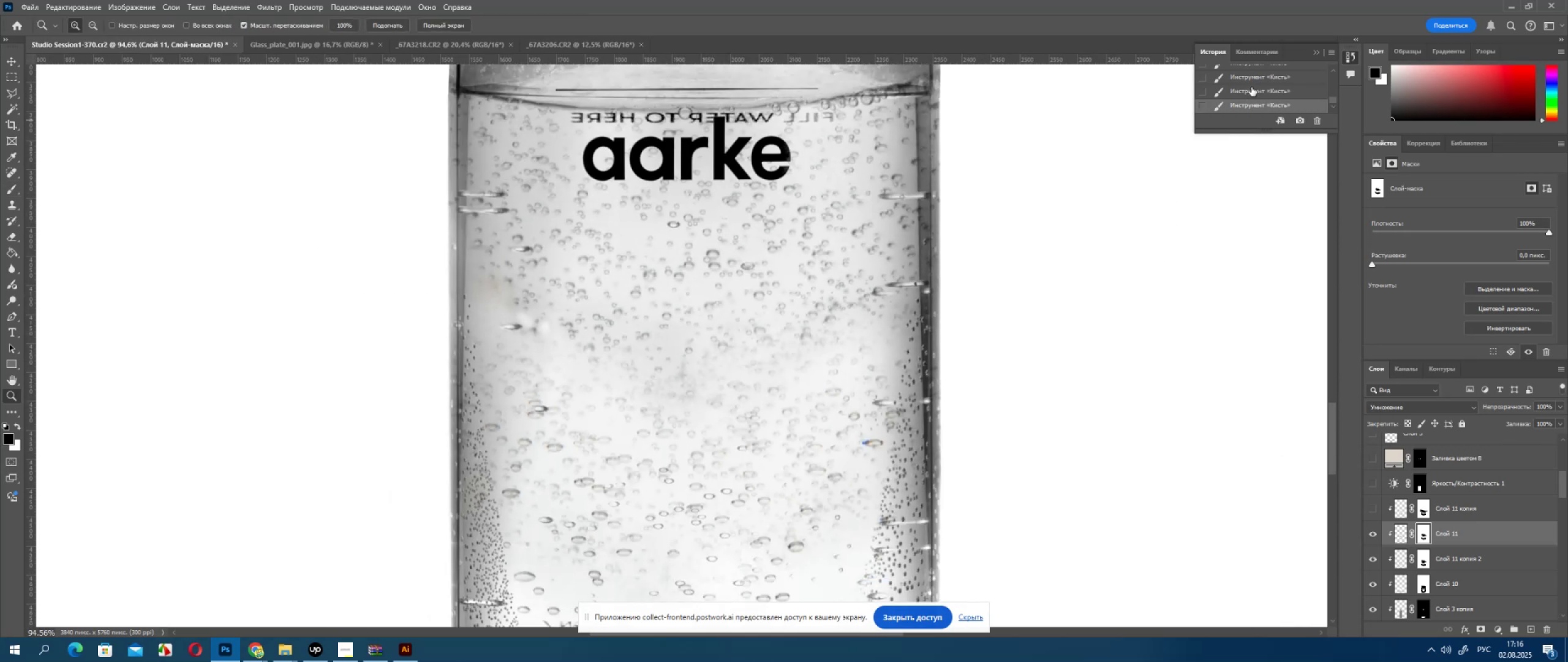 
left_click([1250, 90])
 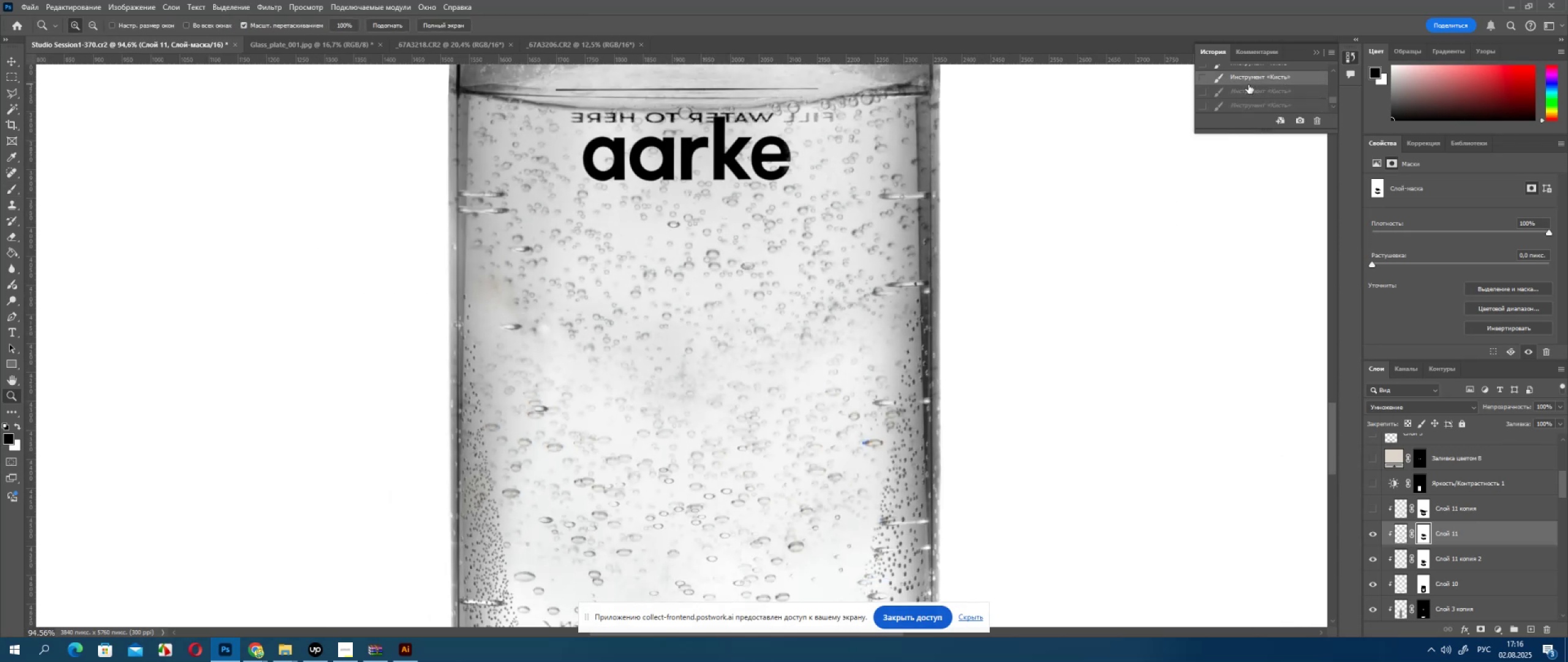 
scroll: coordinate [1250, 91], scroll_direction: up, amount: 1.0
 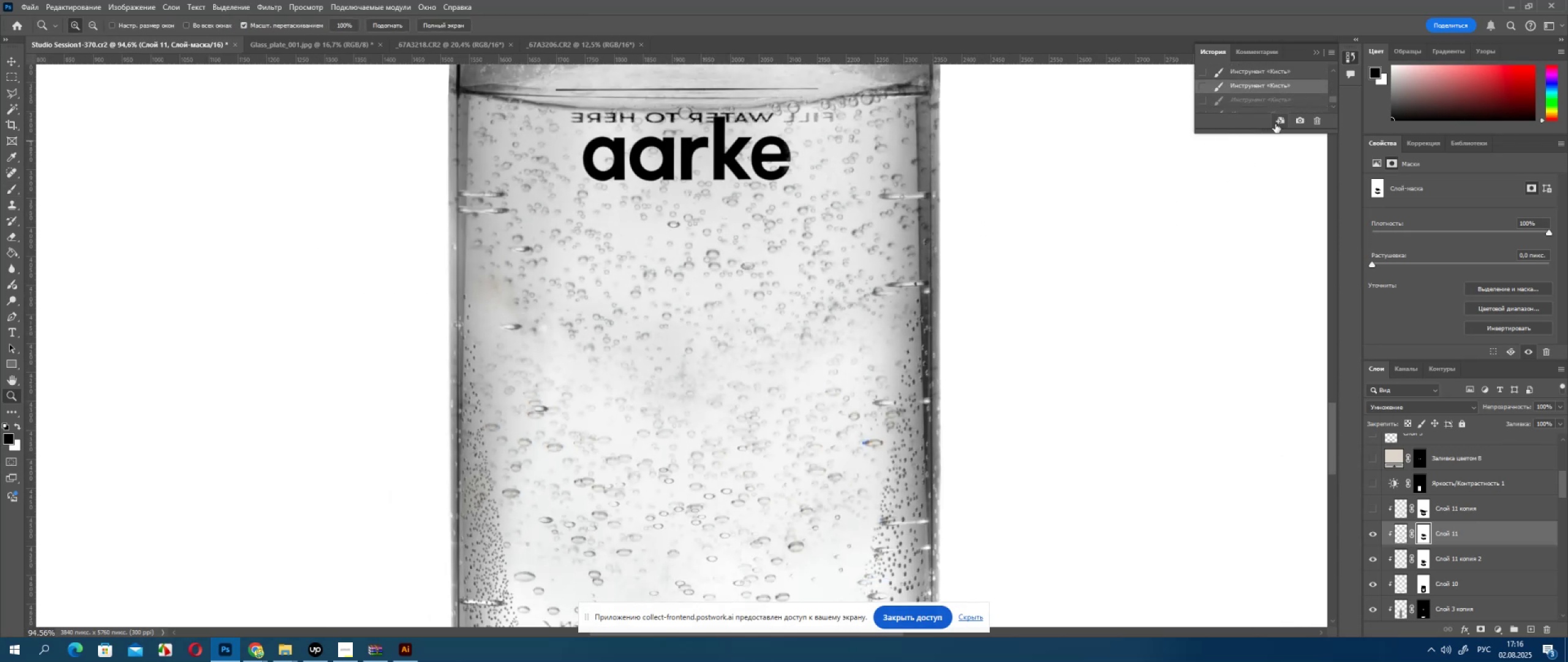 
left_click([1286, 75])
 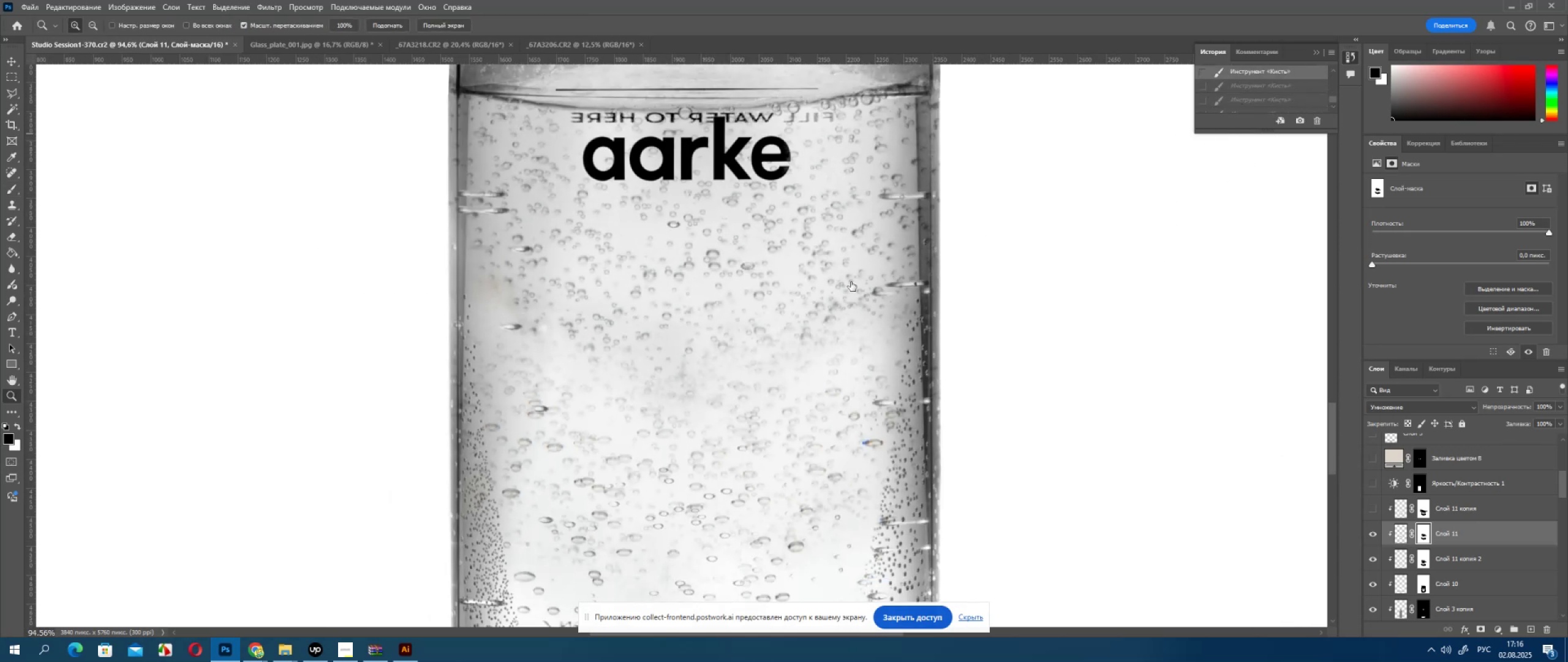 
hold_key(key=AltLeft, duration=0.8)
 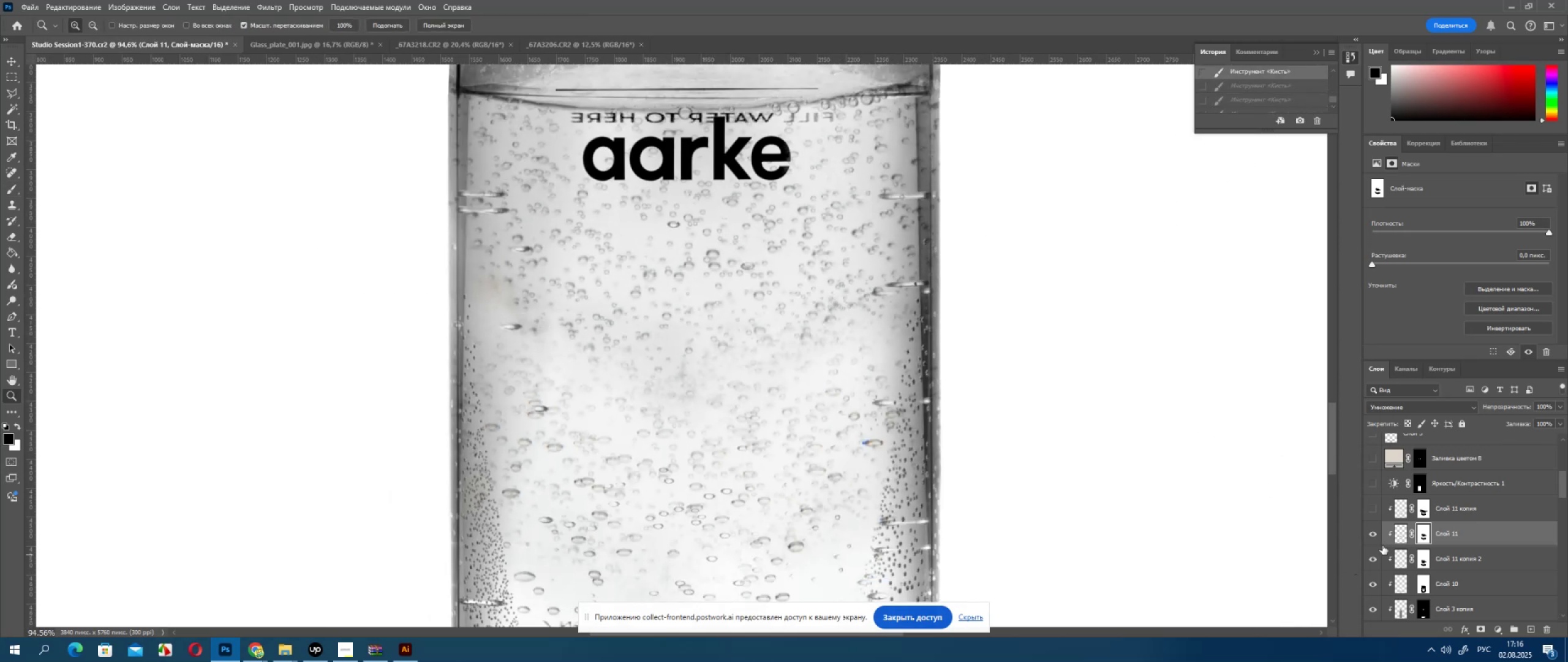 
left_click([1371, 555])
 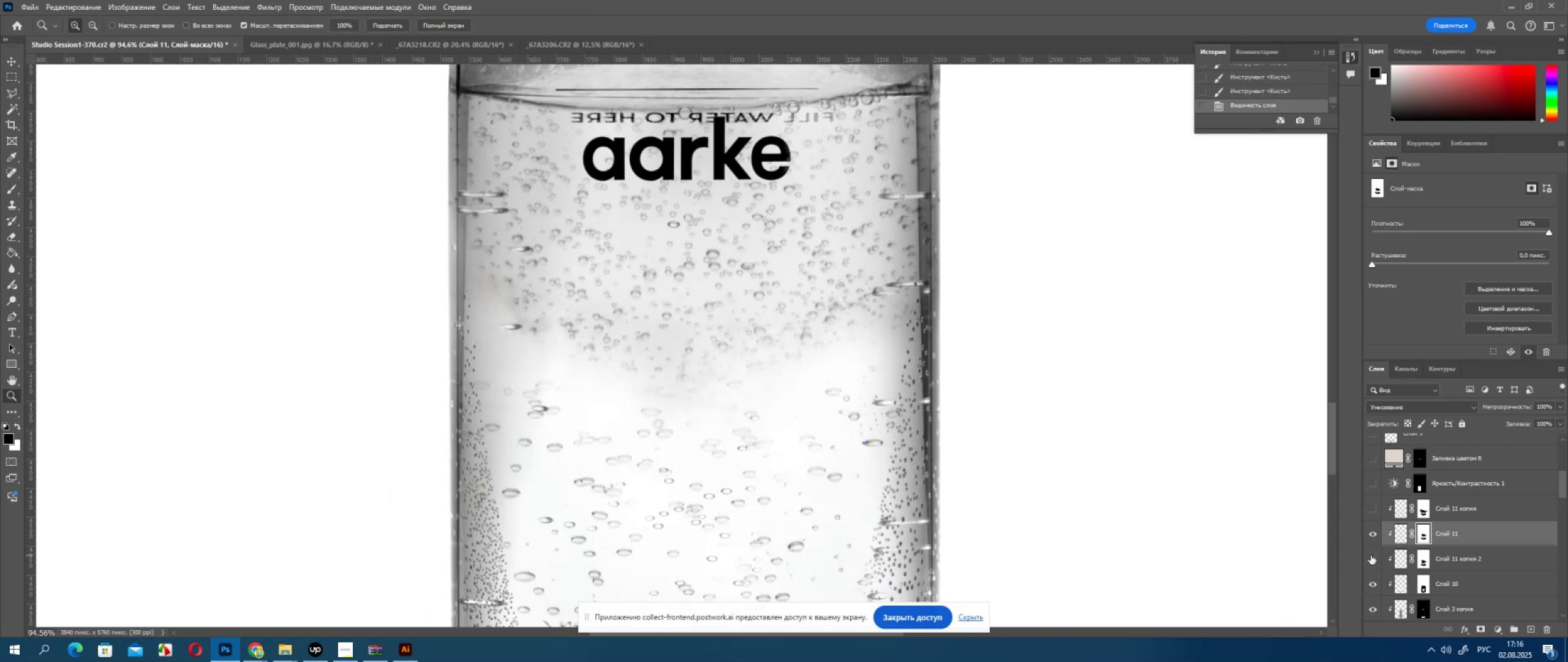 
left_click([1371, 555])
 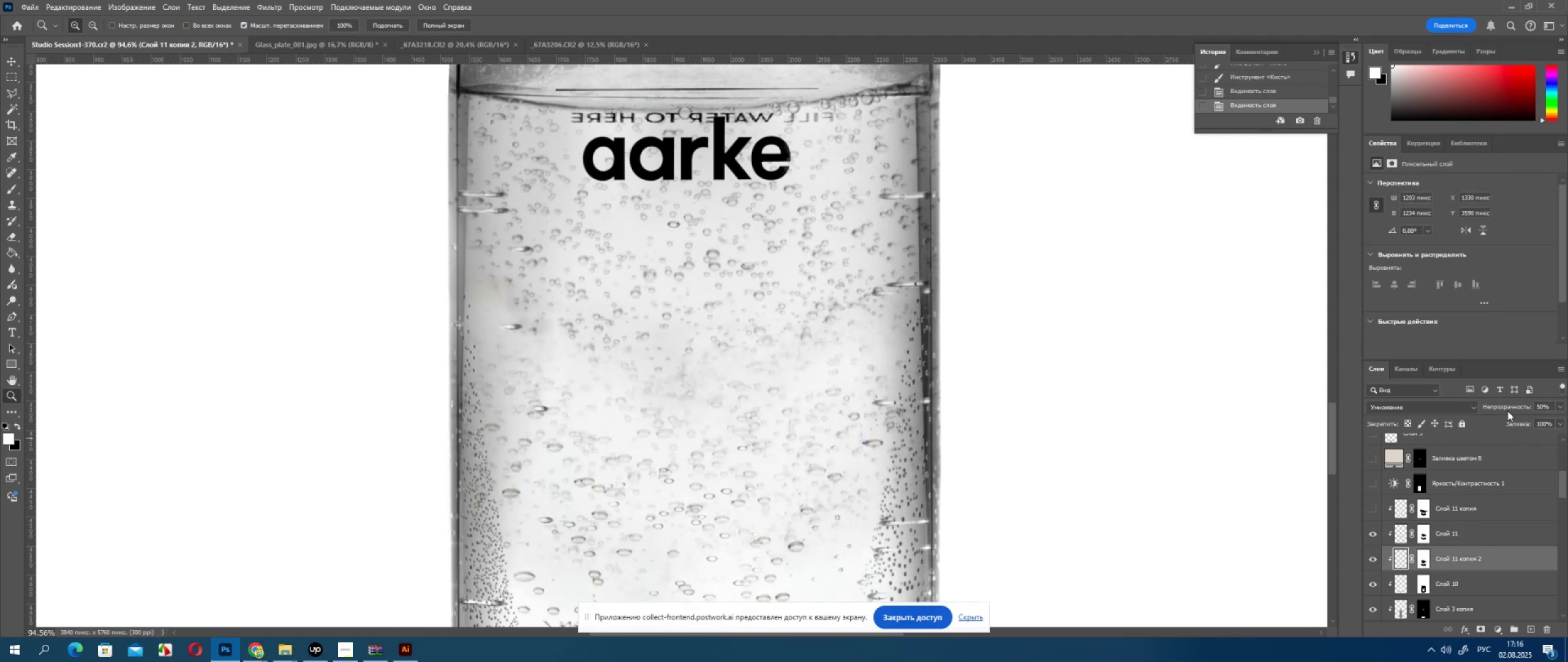 
left_click([1555, 406])
 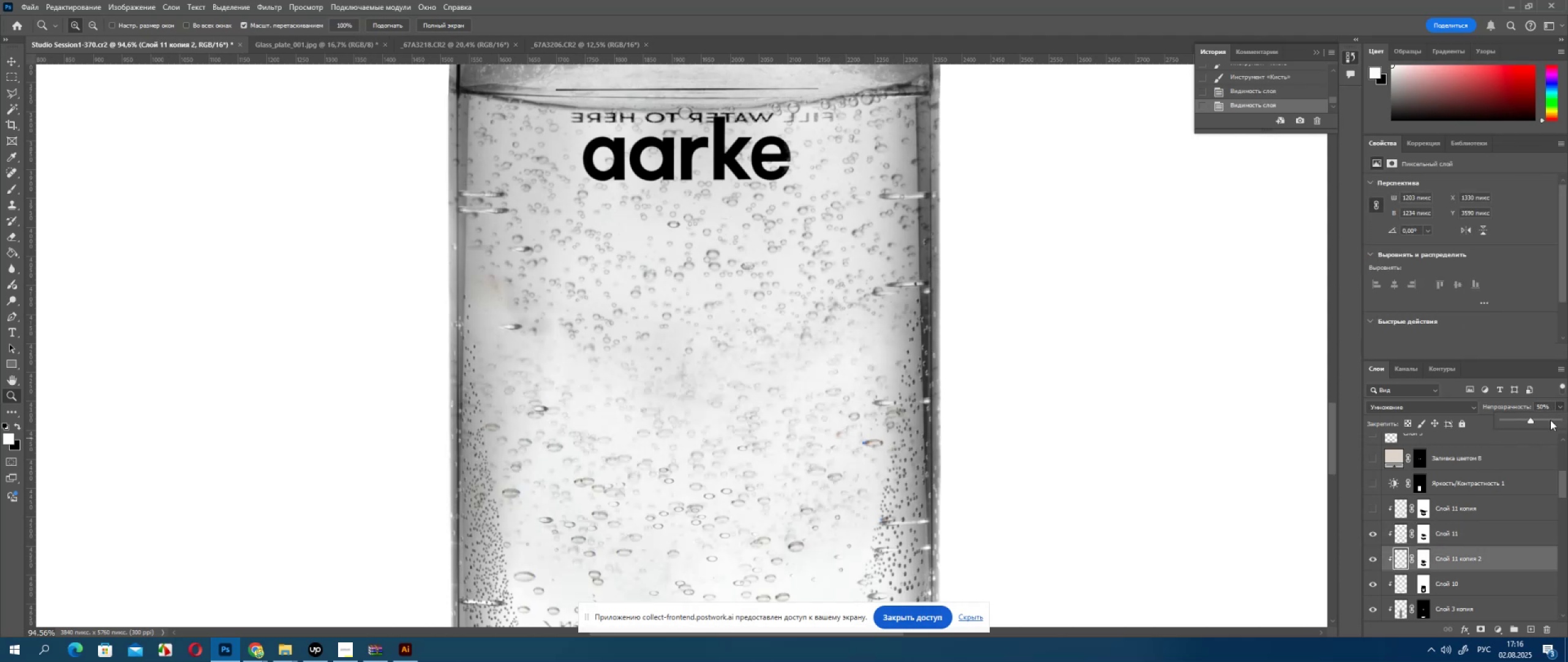 
left_click([1550, 420])
 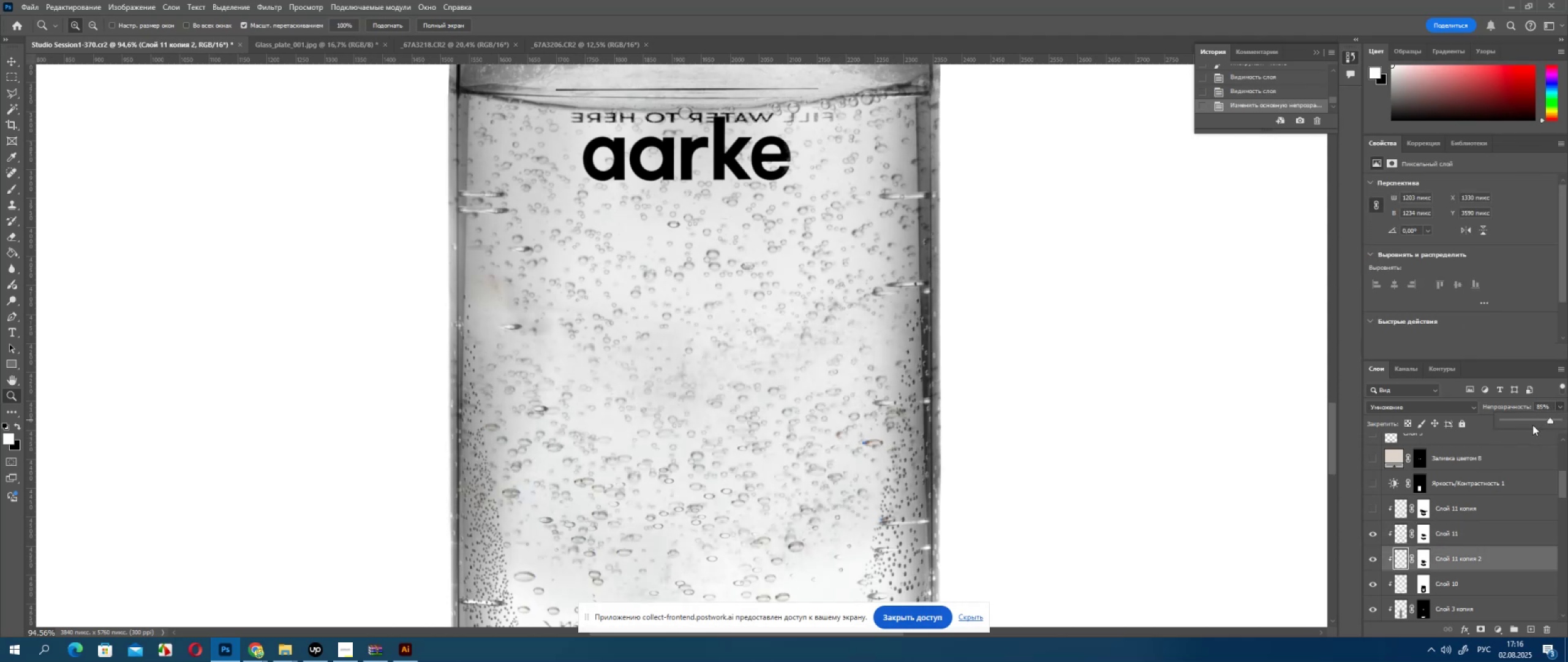 
left_click([1532, 424])
 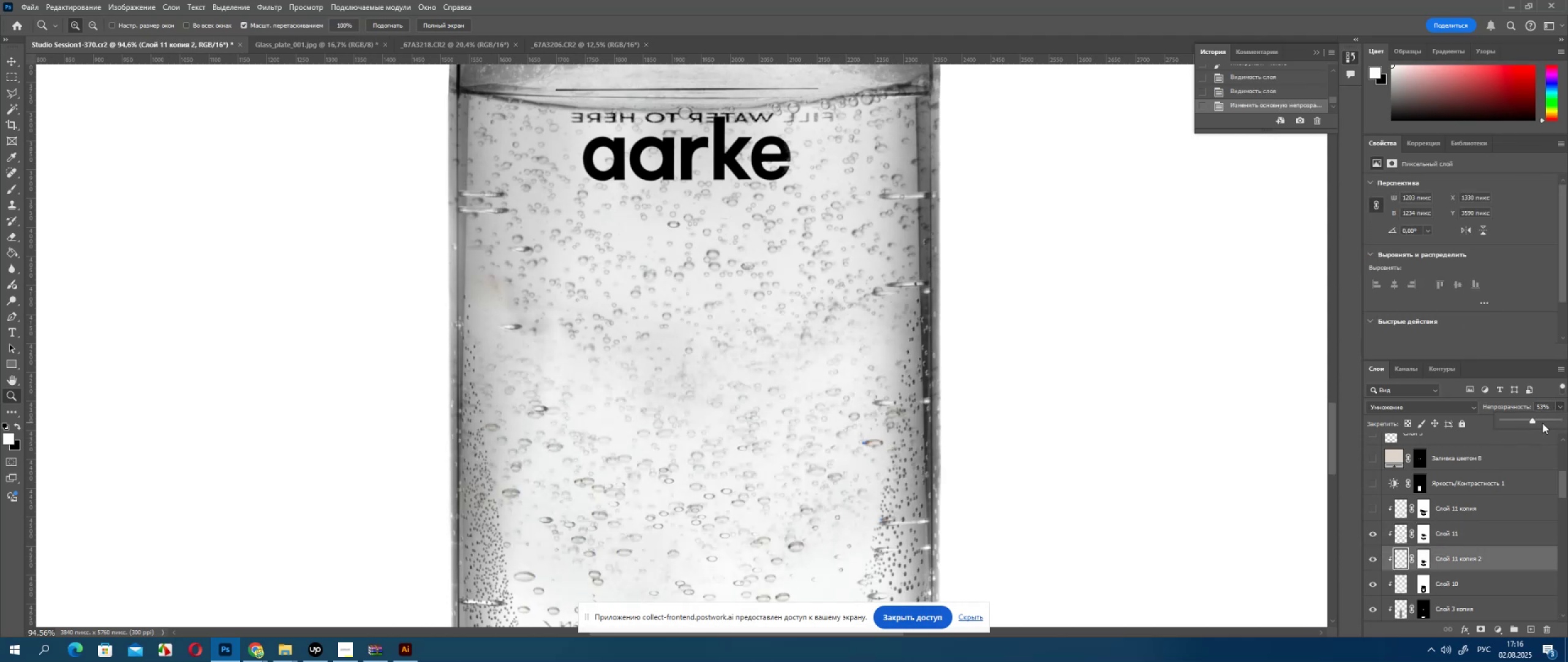 
left_click([1545, 421])
 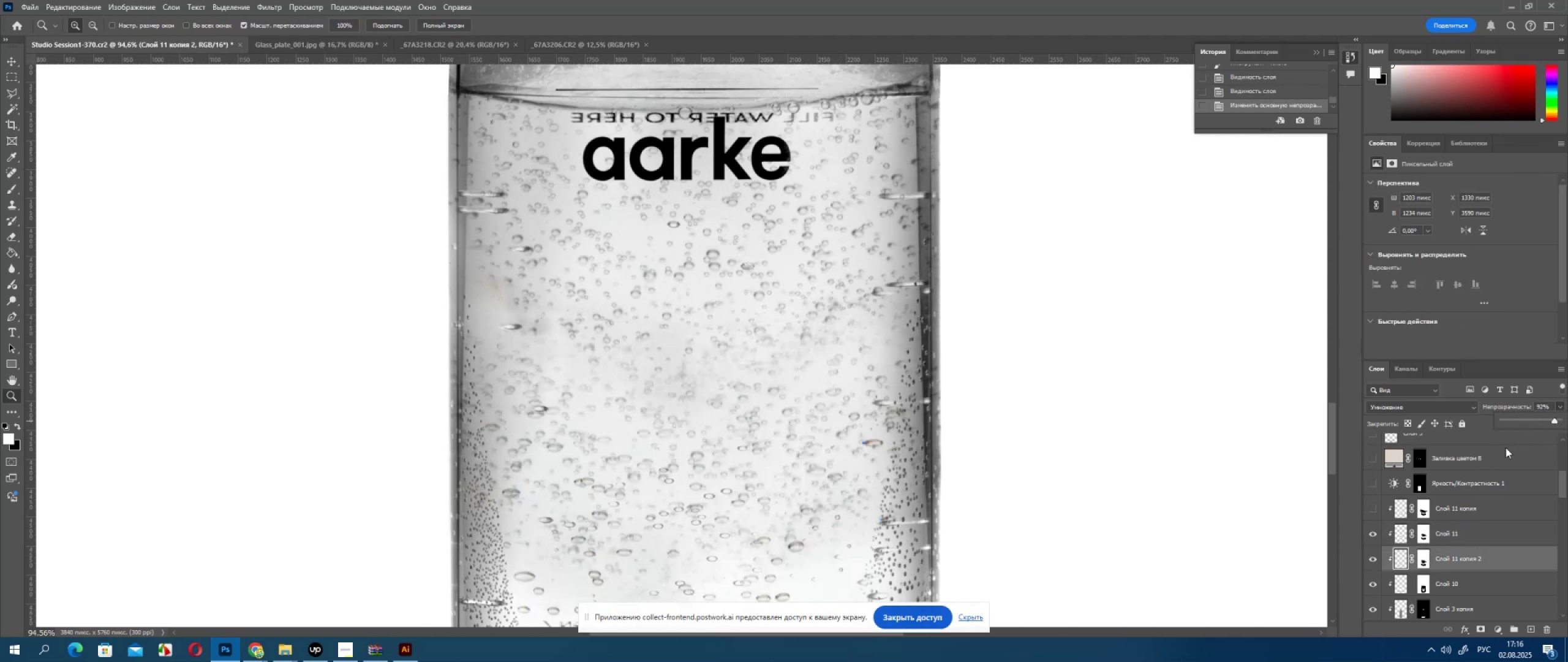 
left_click([1441, 539])
 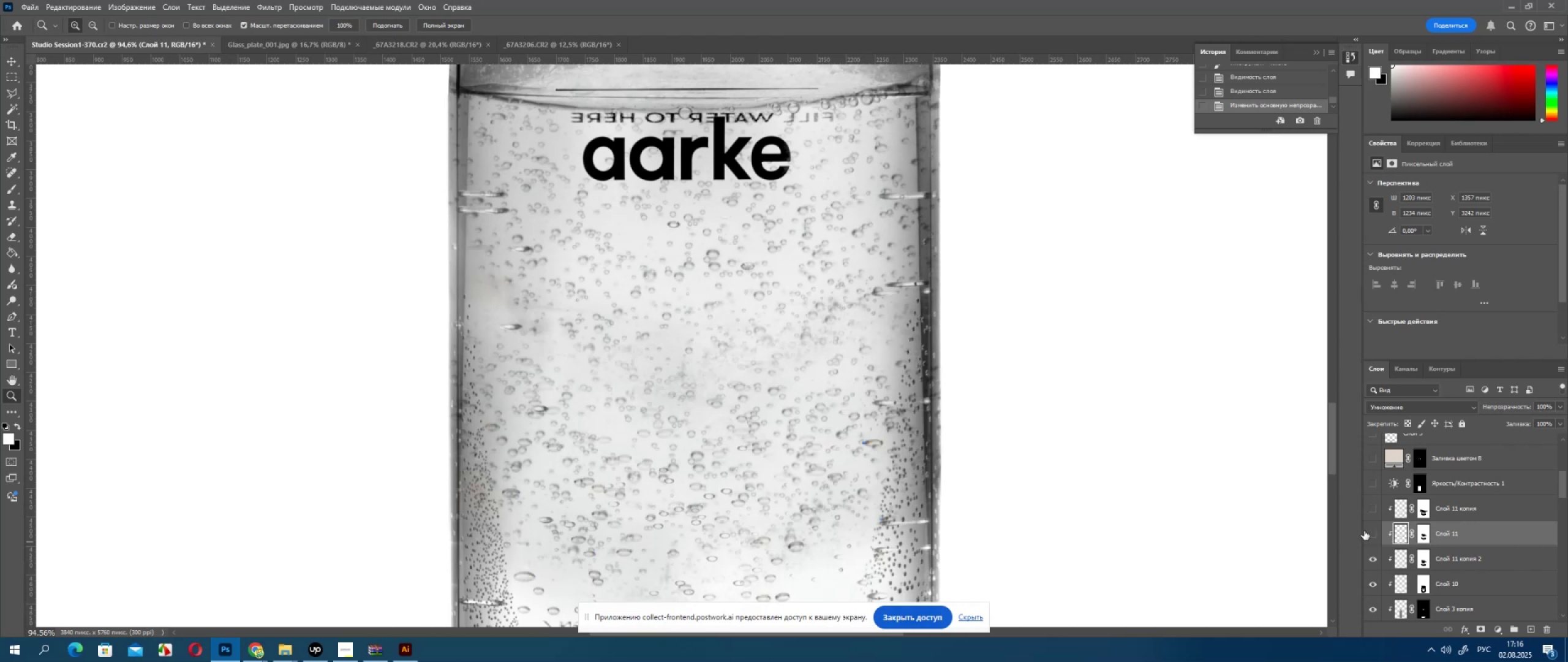 
double_click([1365, 531])
 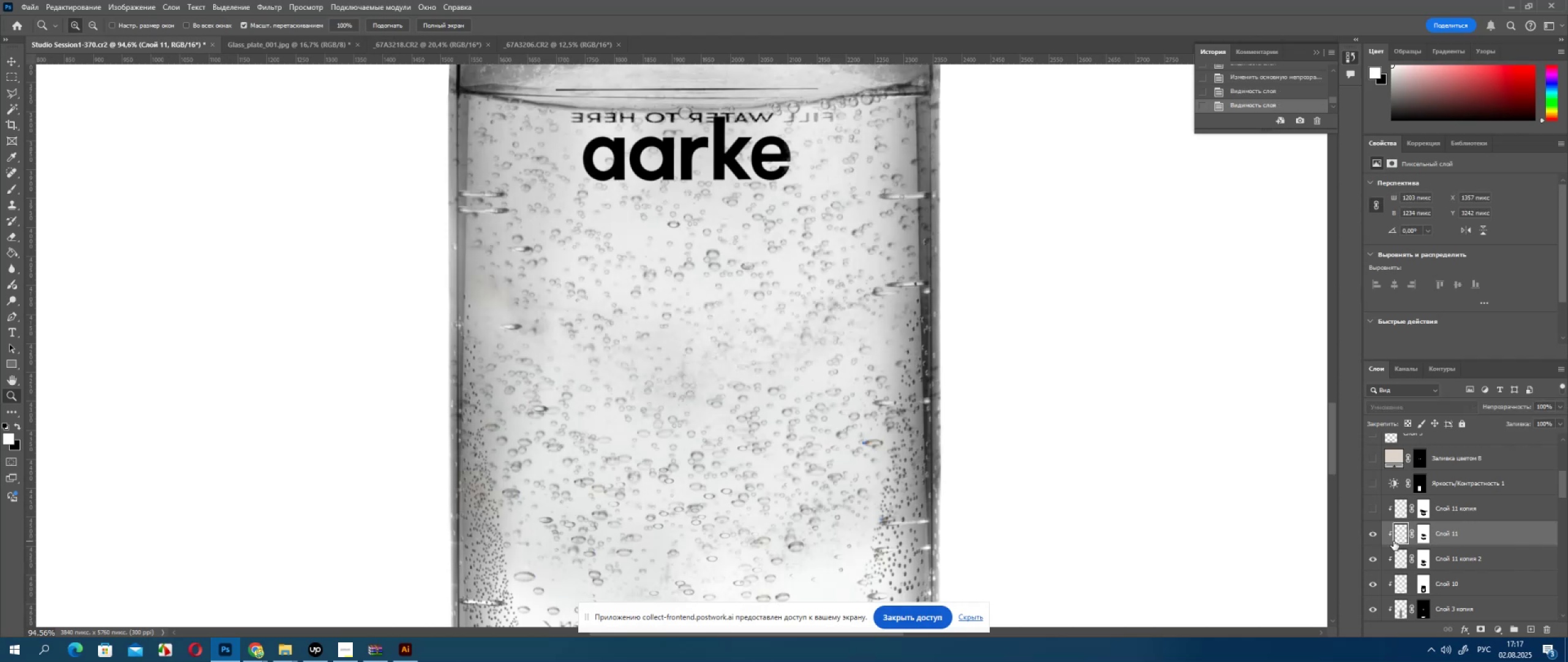 
key(Control+ControlLeft)
 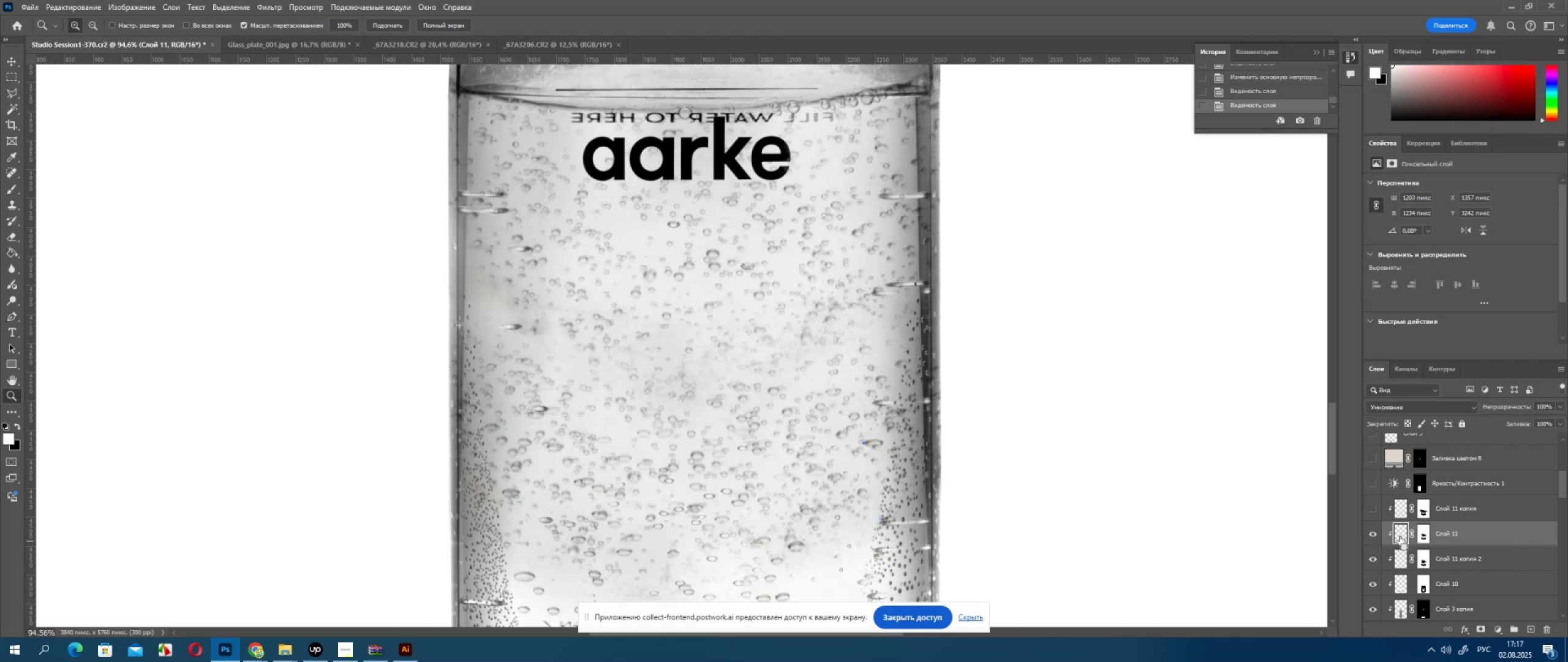 
left_click([1400, 537])
 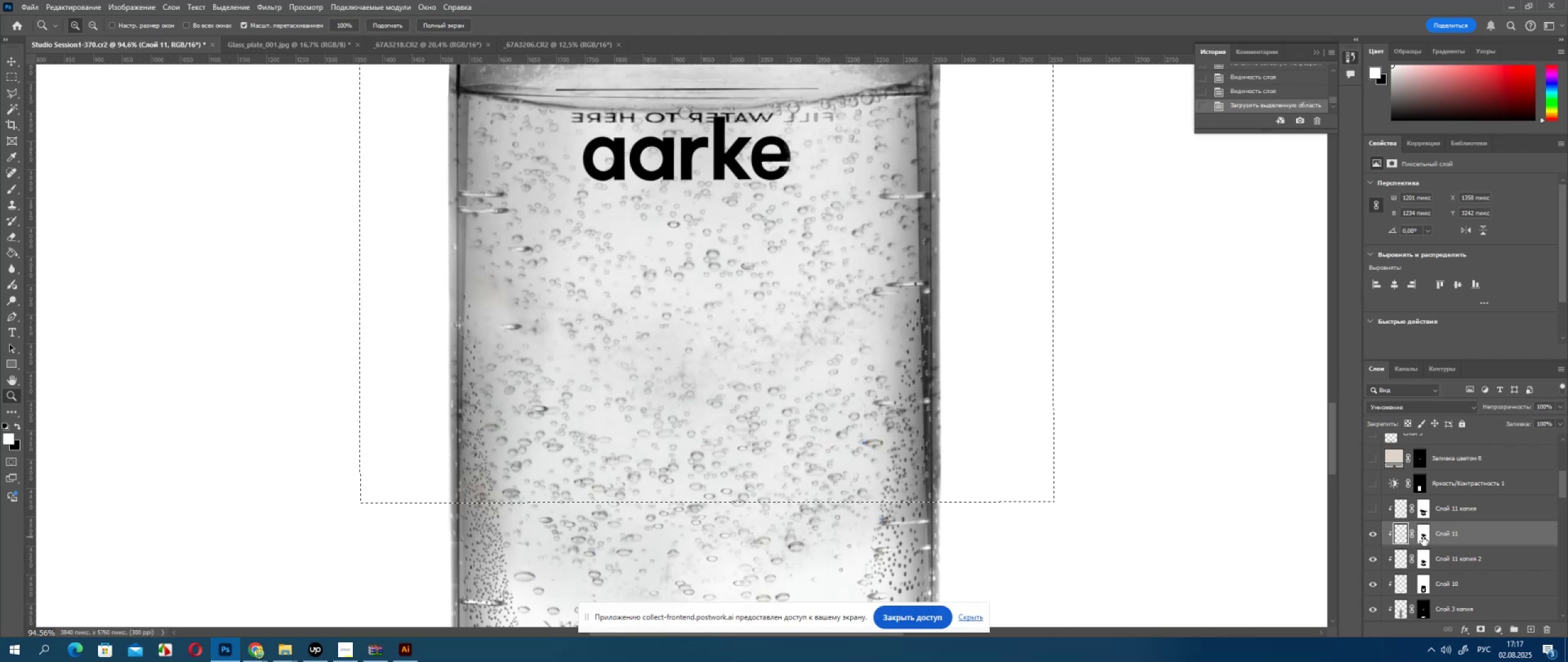 
hold_key(key=ControlLeft, duration=0.46)
 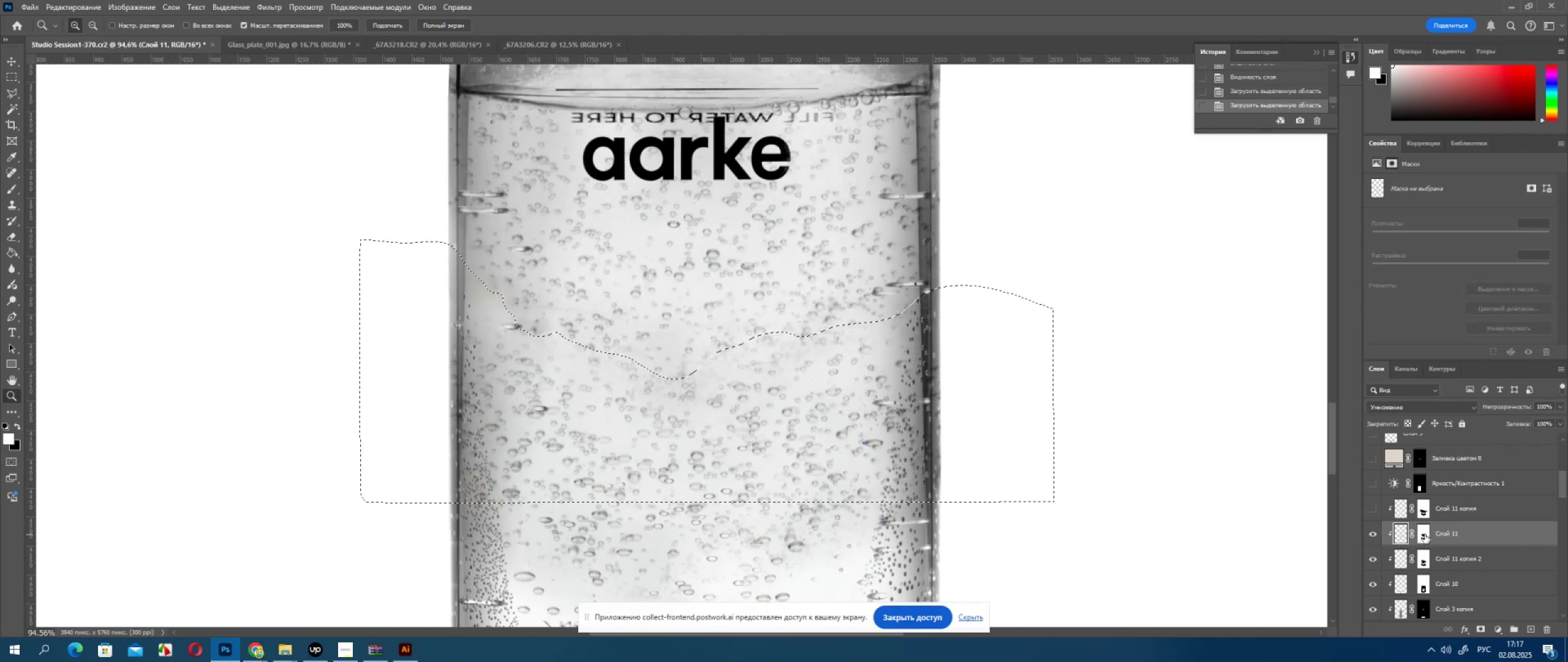 
key(Alt+Control+AltLeft)
 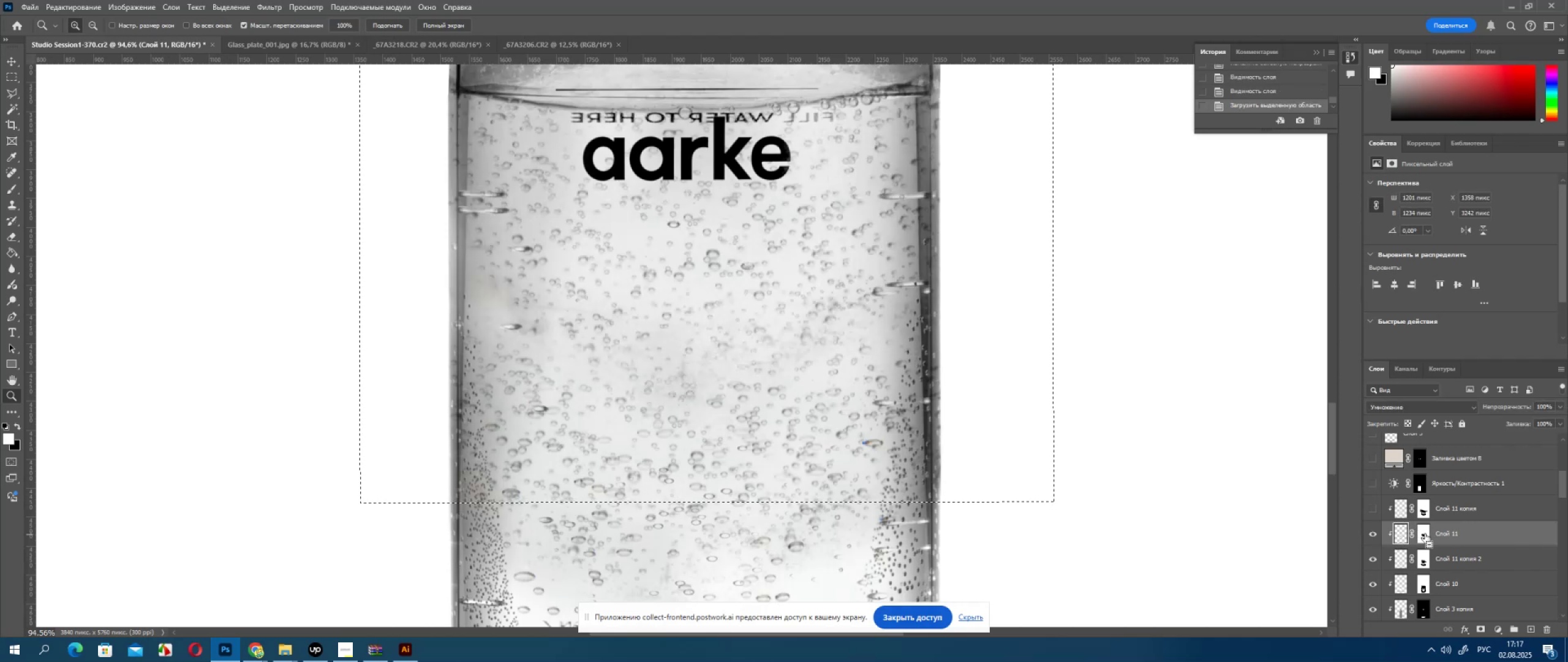 
left_click([1425, 535])
 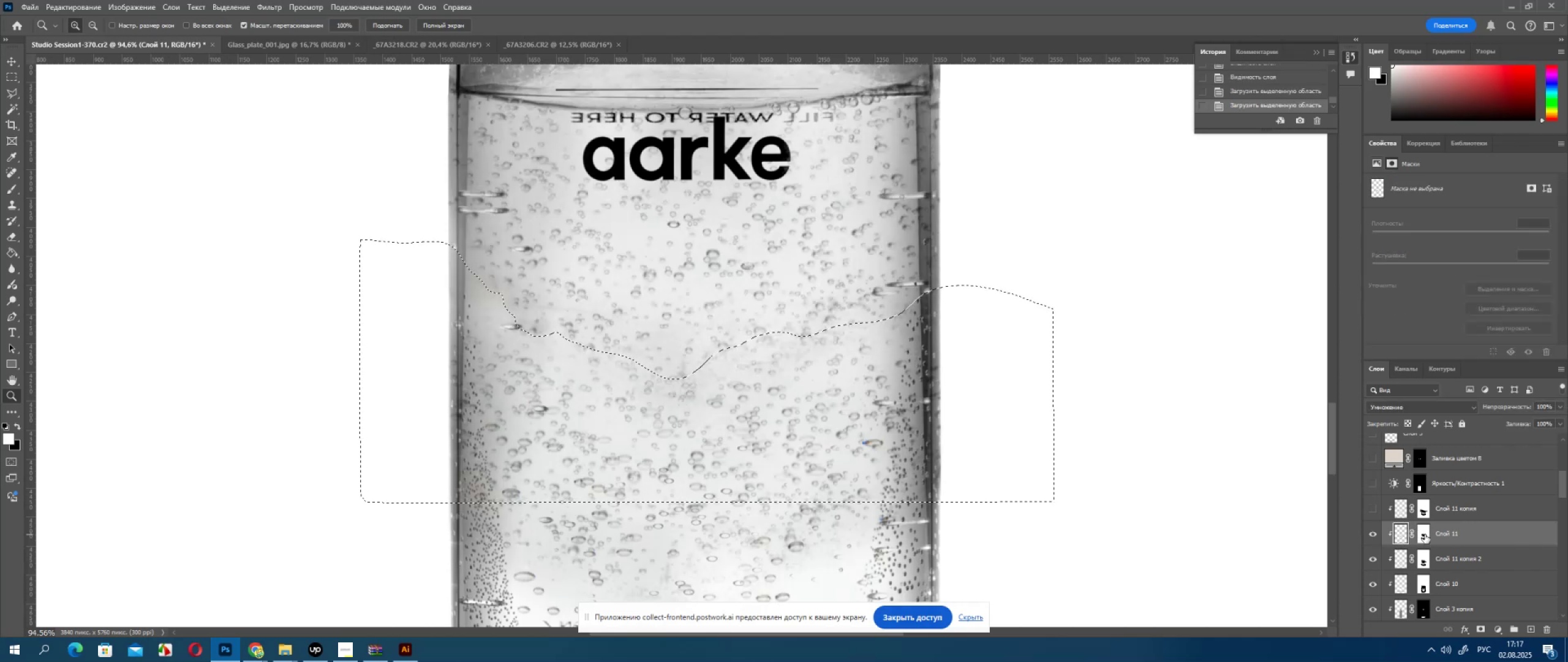 
hold_key(key=ControlLeft, duration=0.54)
left_click([1400, 538])
 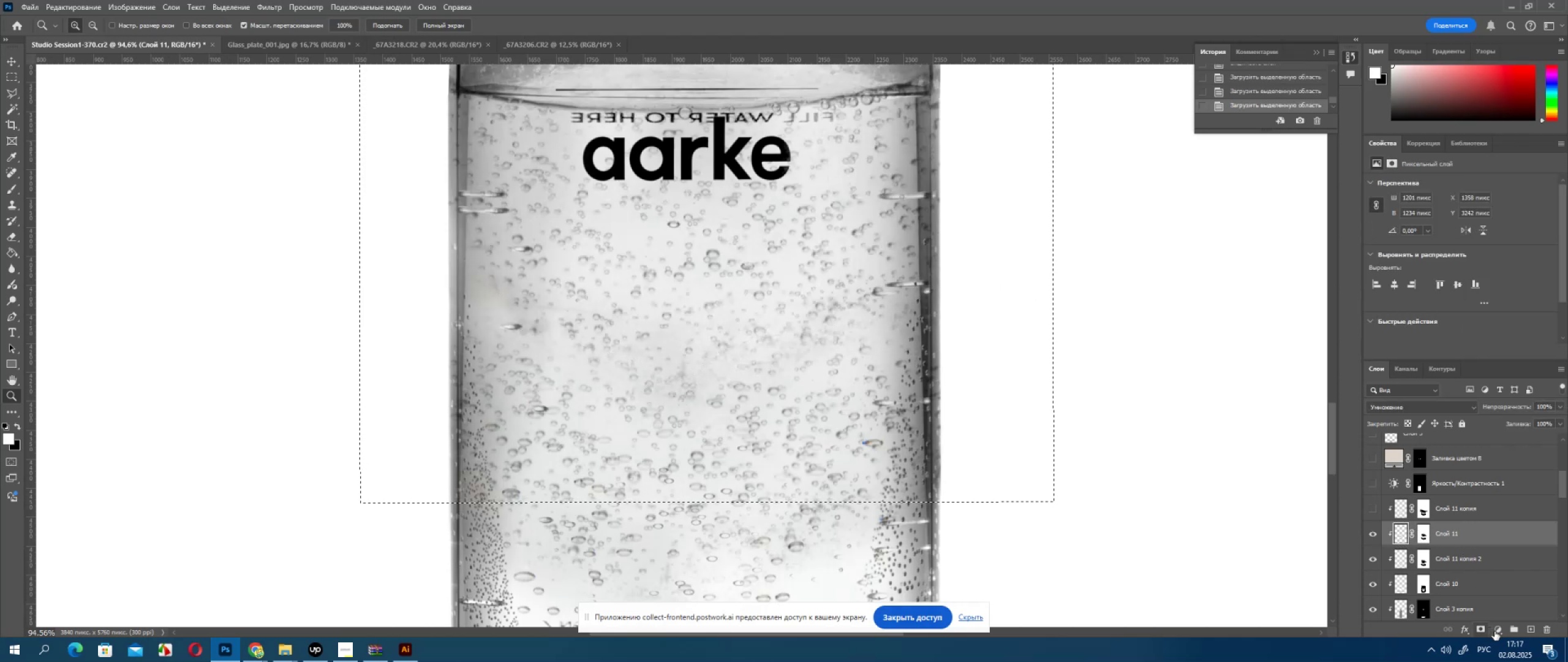 
left_click([1500, 633])
 